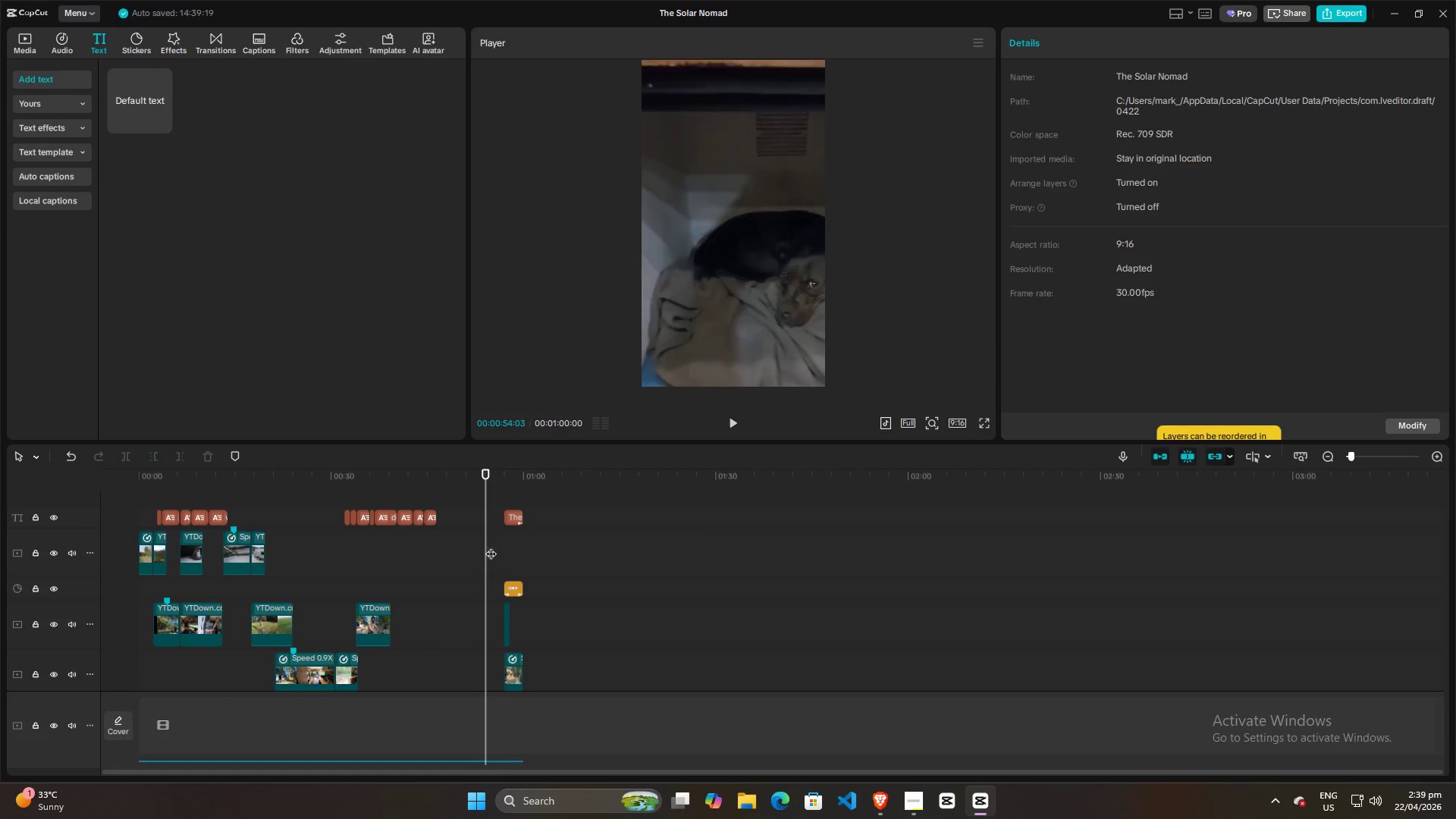 
key(Space)
 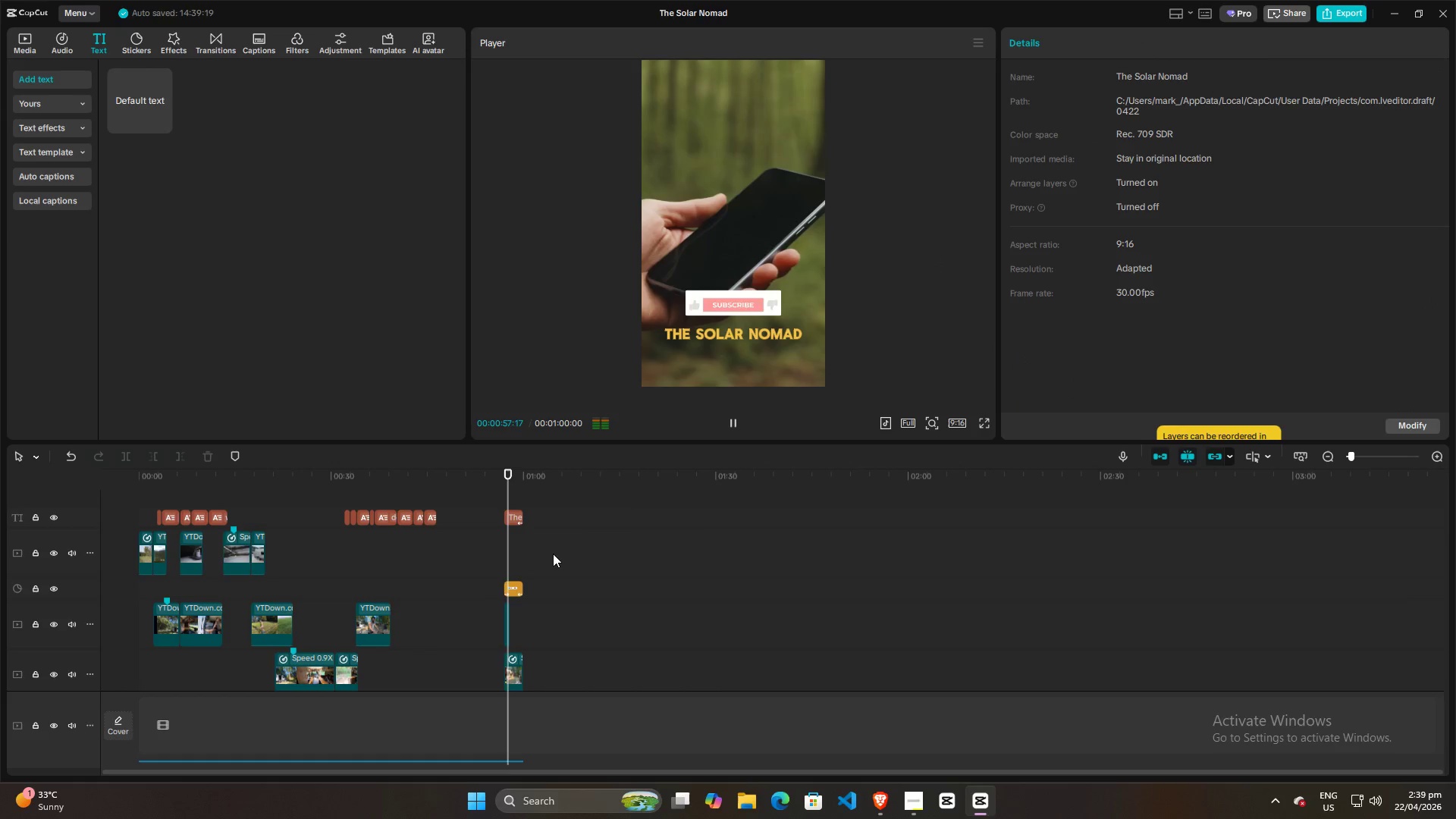 
key(Space)
 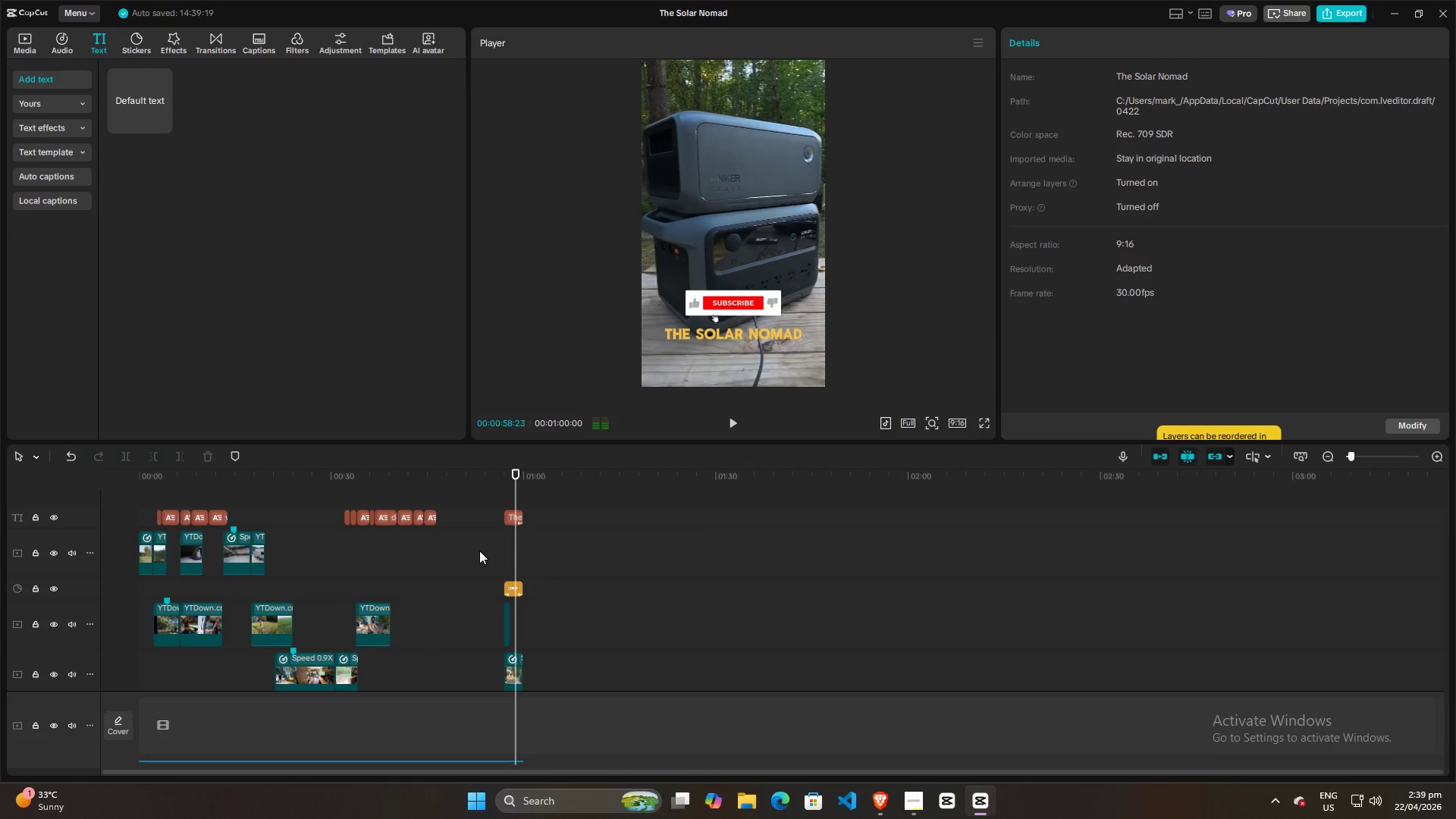 
left_click([479, 551])
 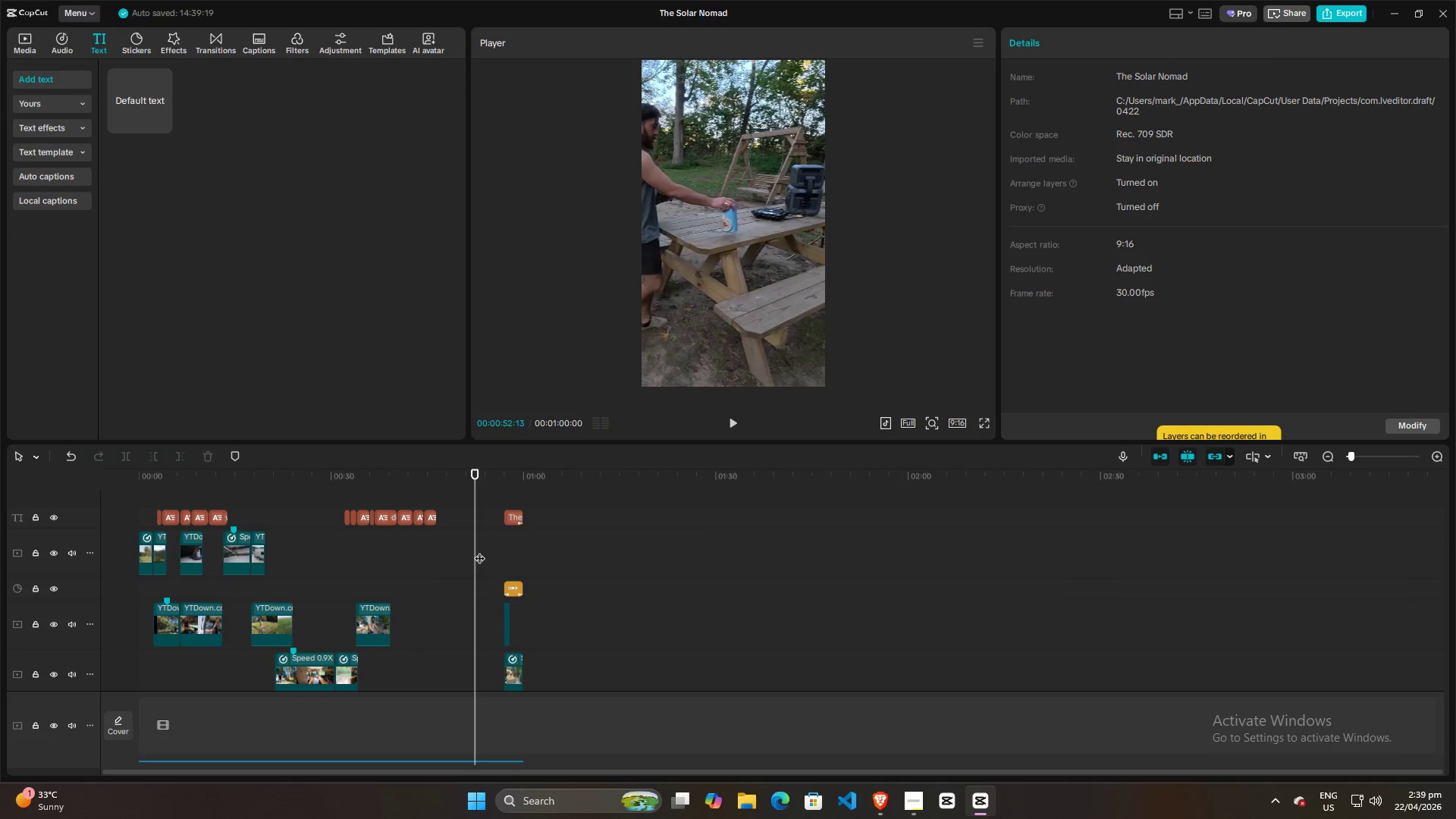 
key(Space)
 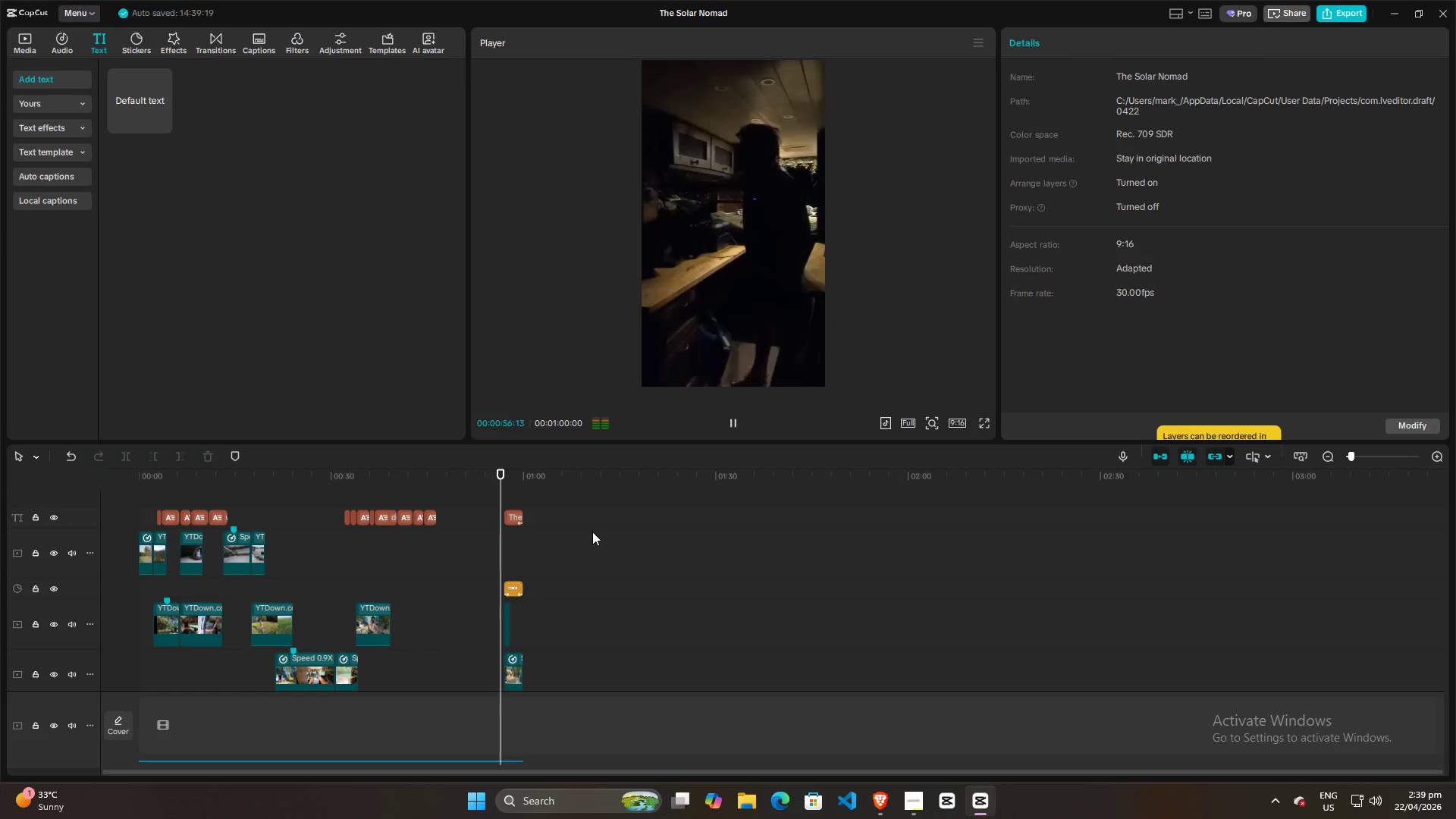 
wait(5.42)
 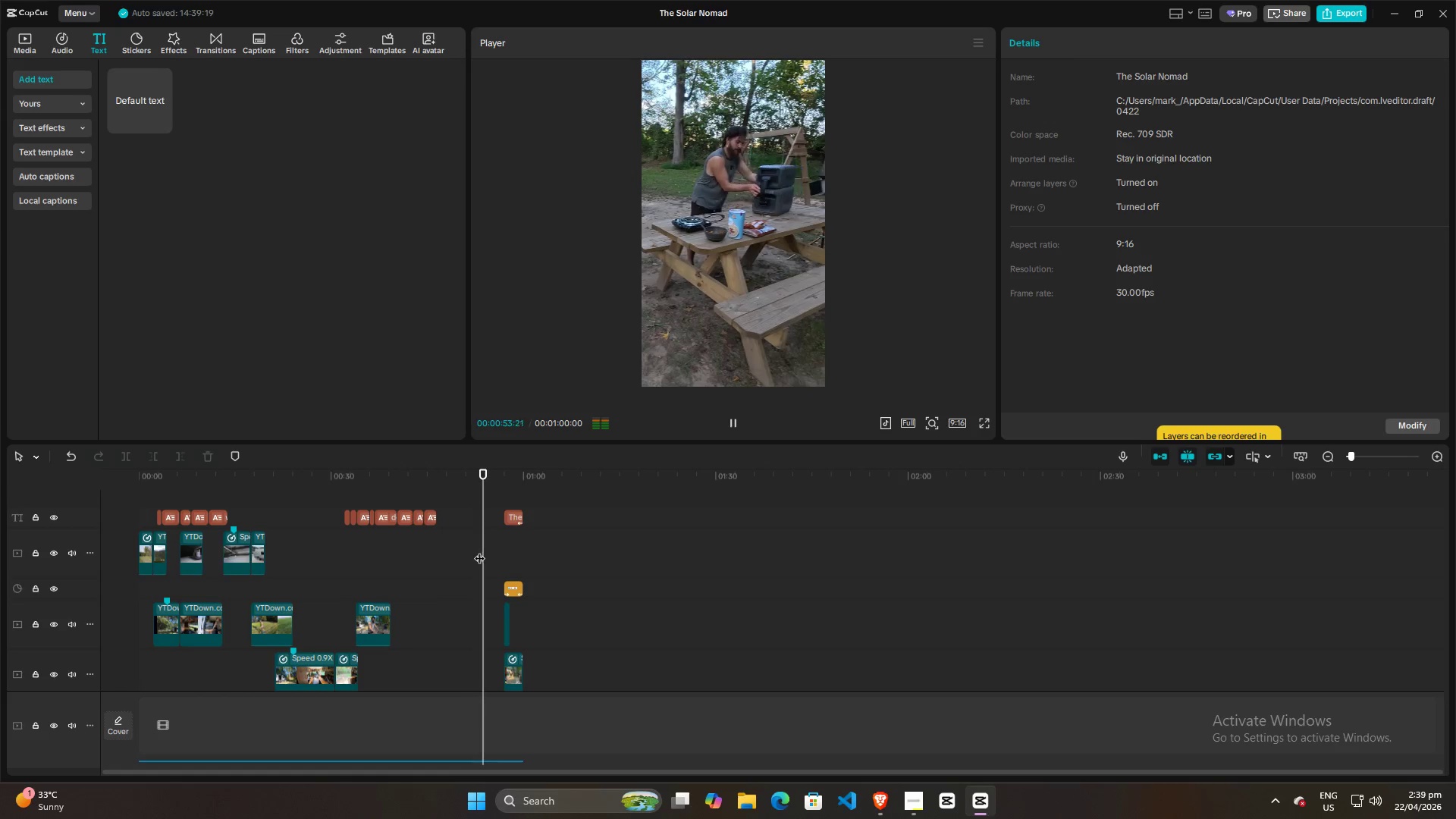 
key(Space)
 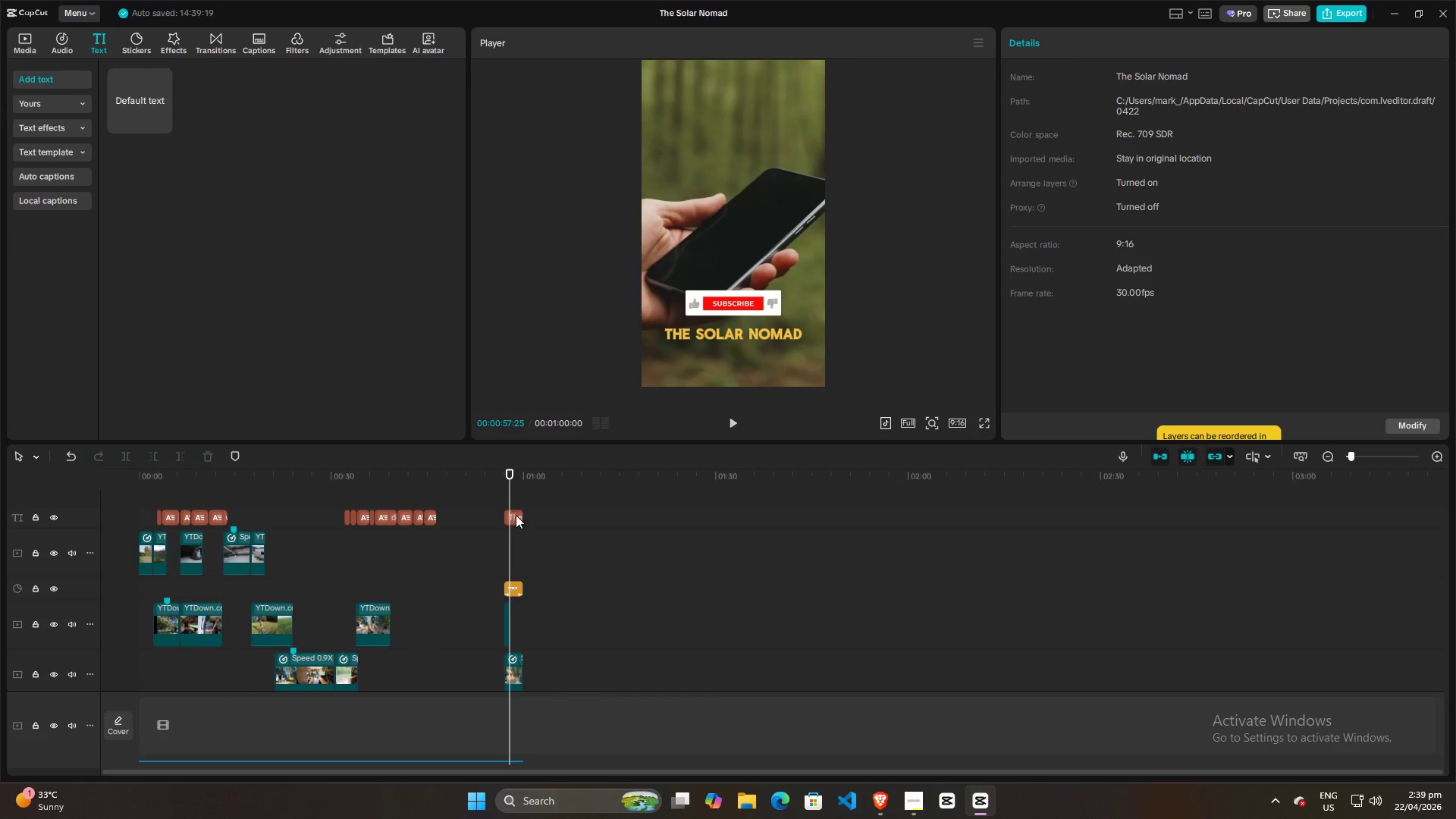 
left_click([513, 516])
 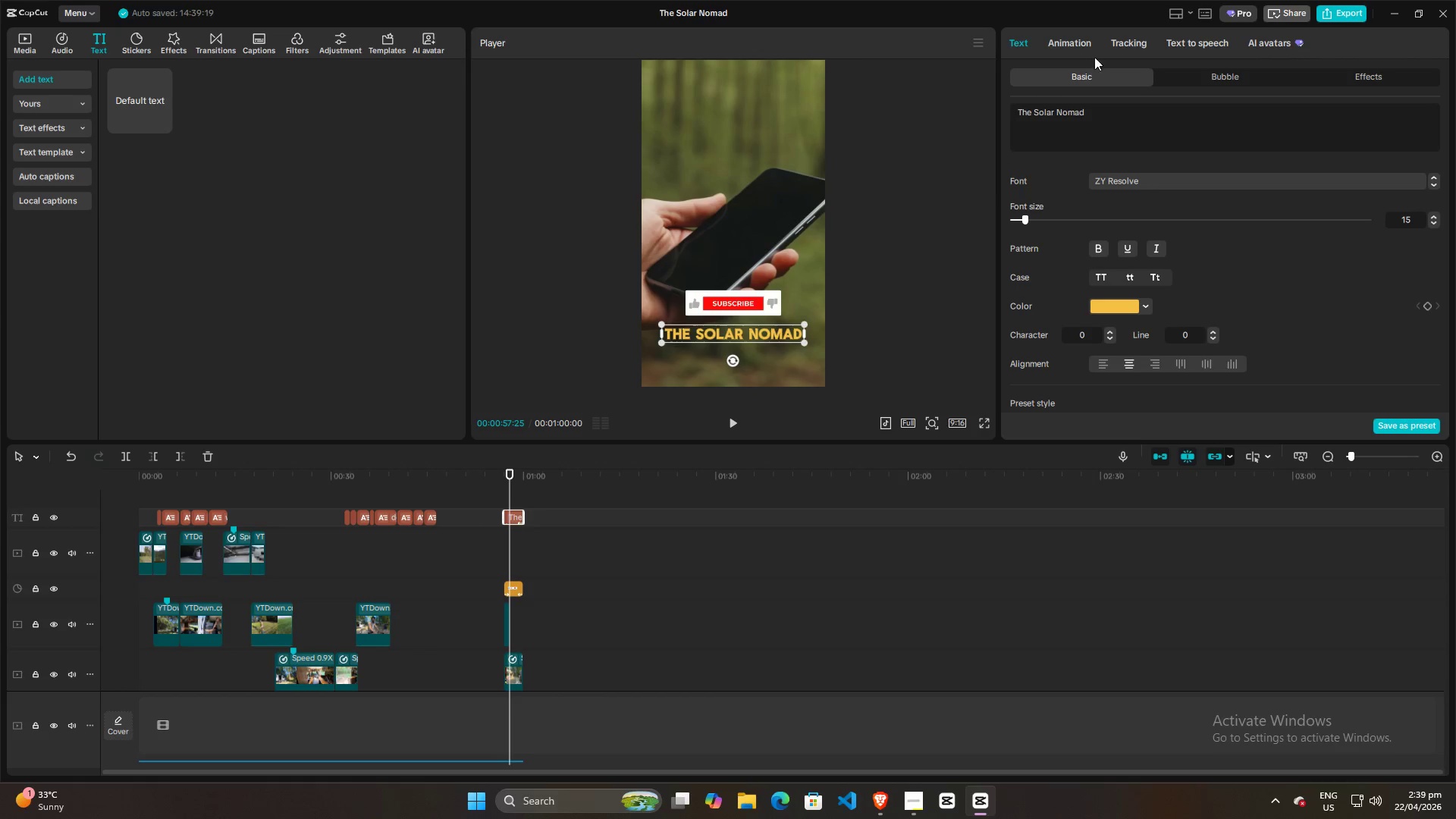 
left_click([1081, 41])
 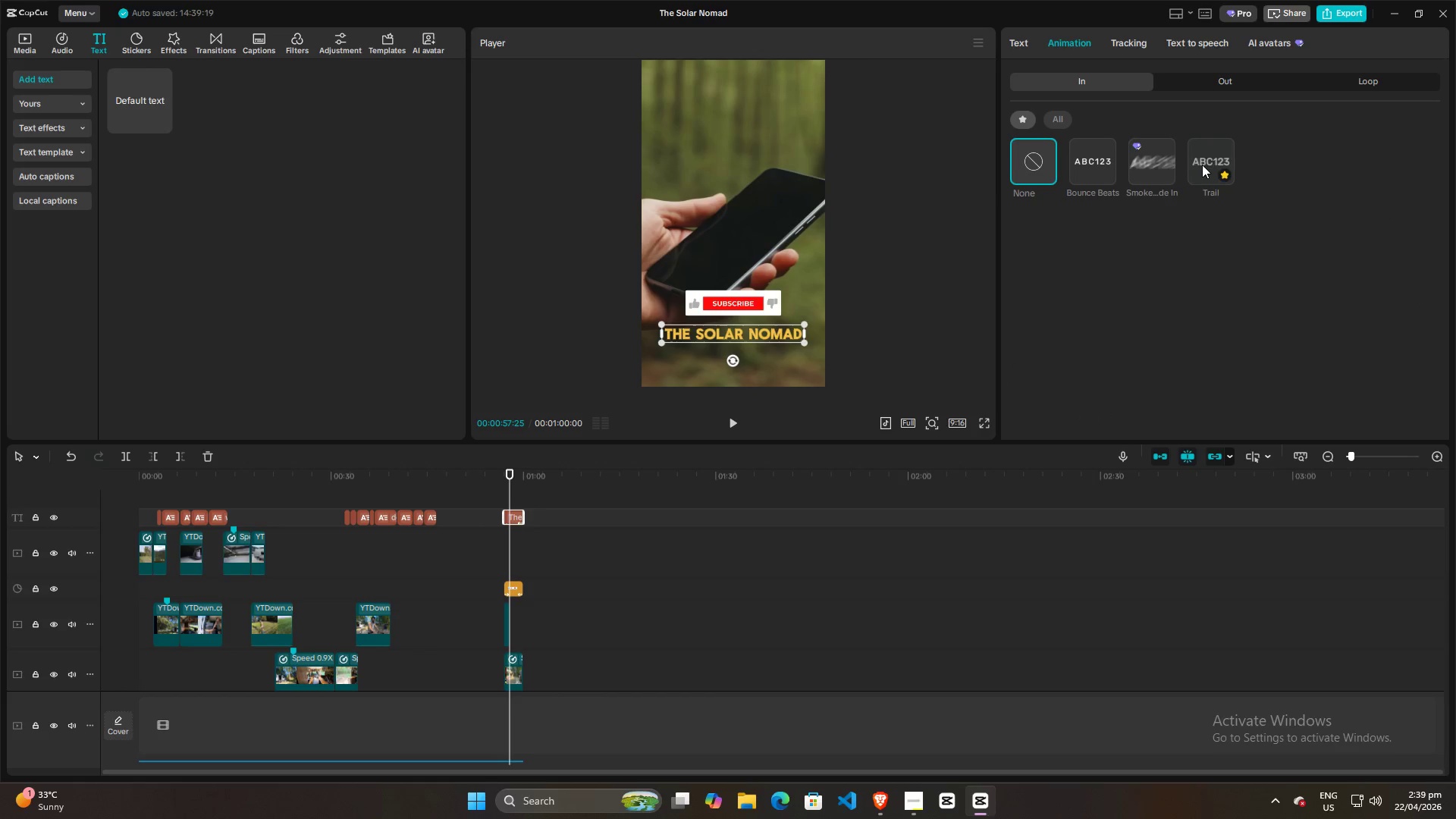 
left_click([1202, 165])
 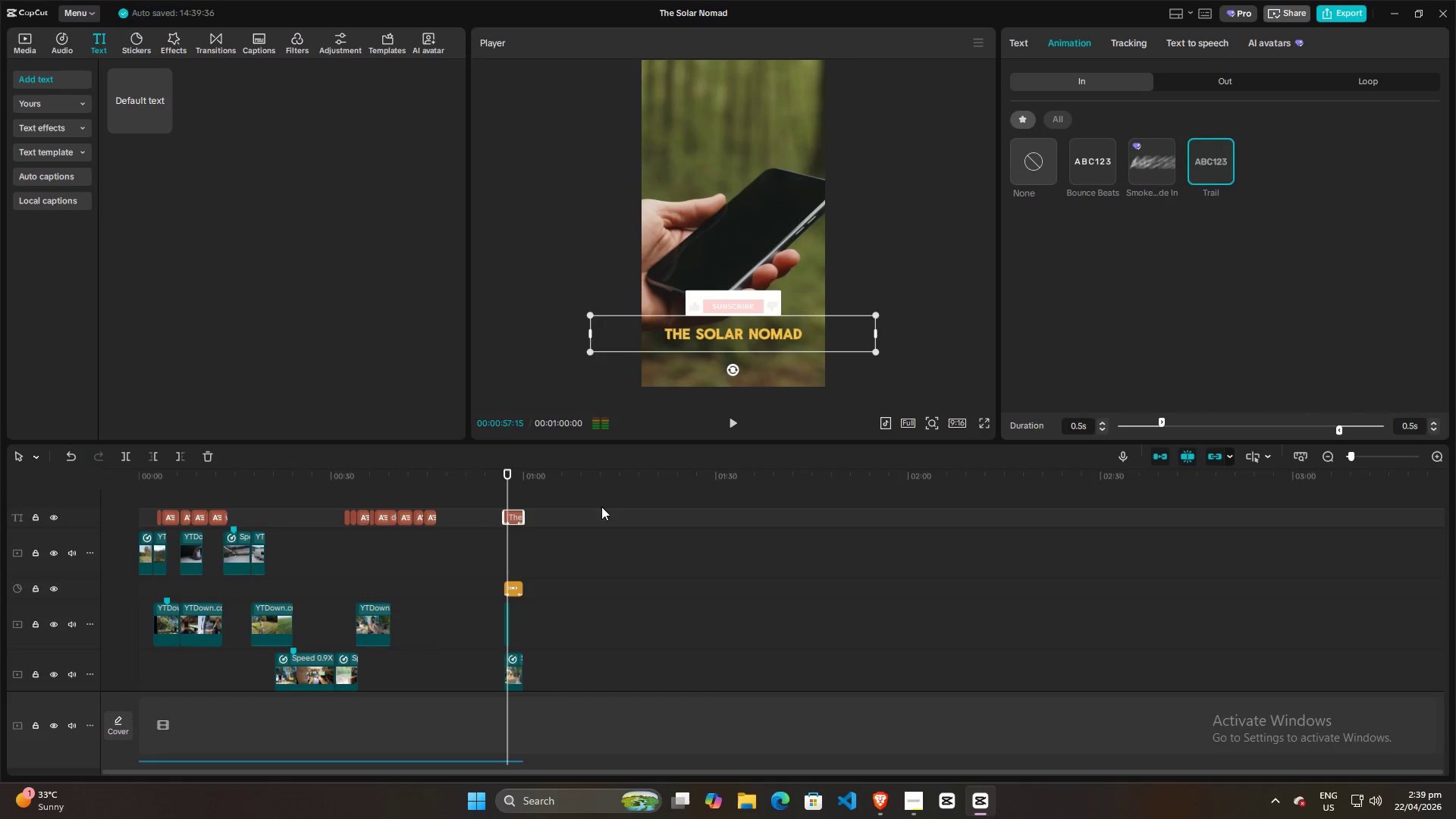 
left_click([500, 553])
 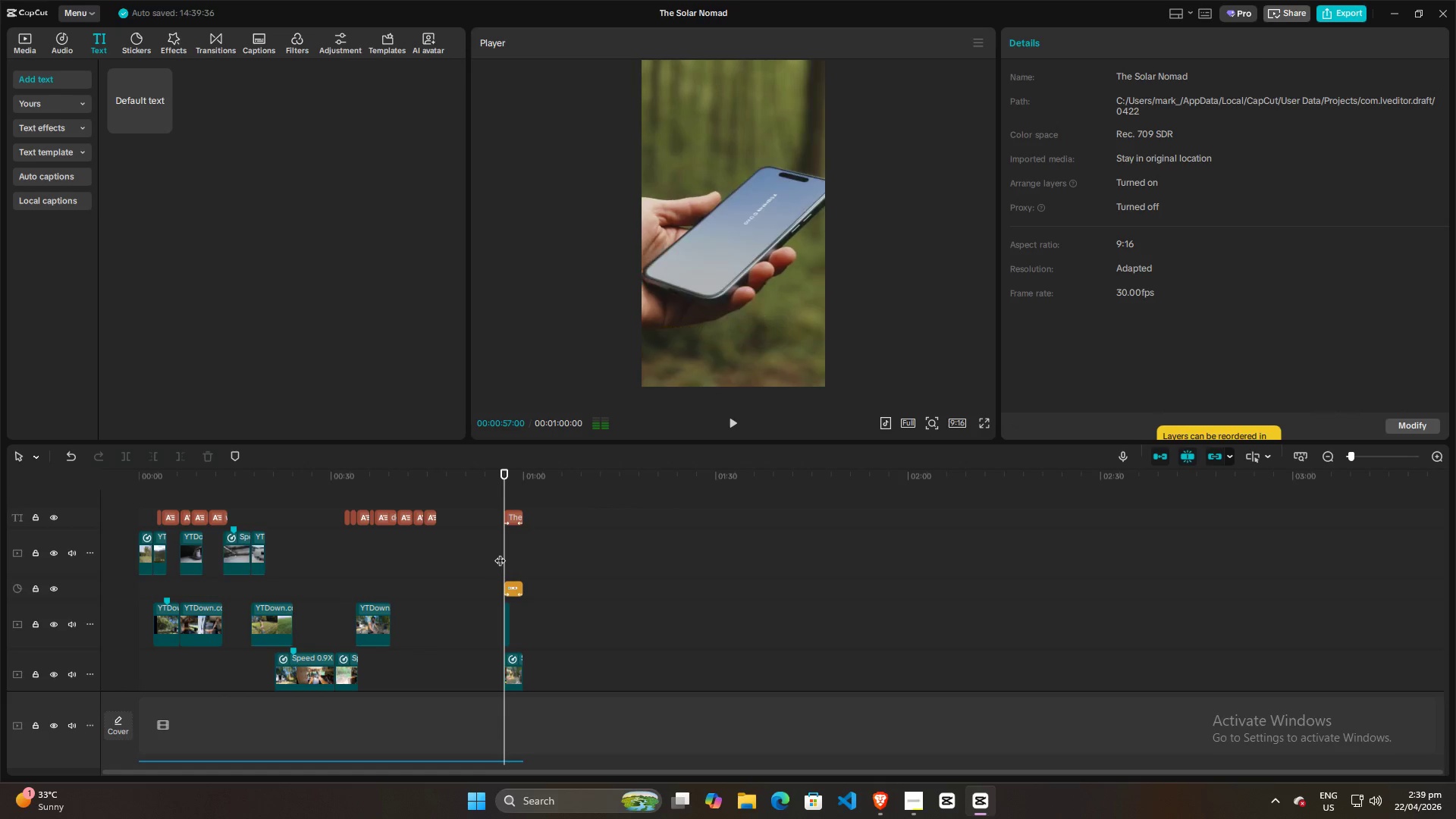 
key(Space)
 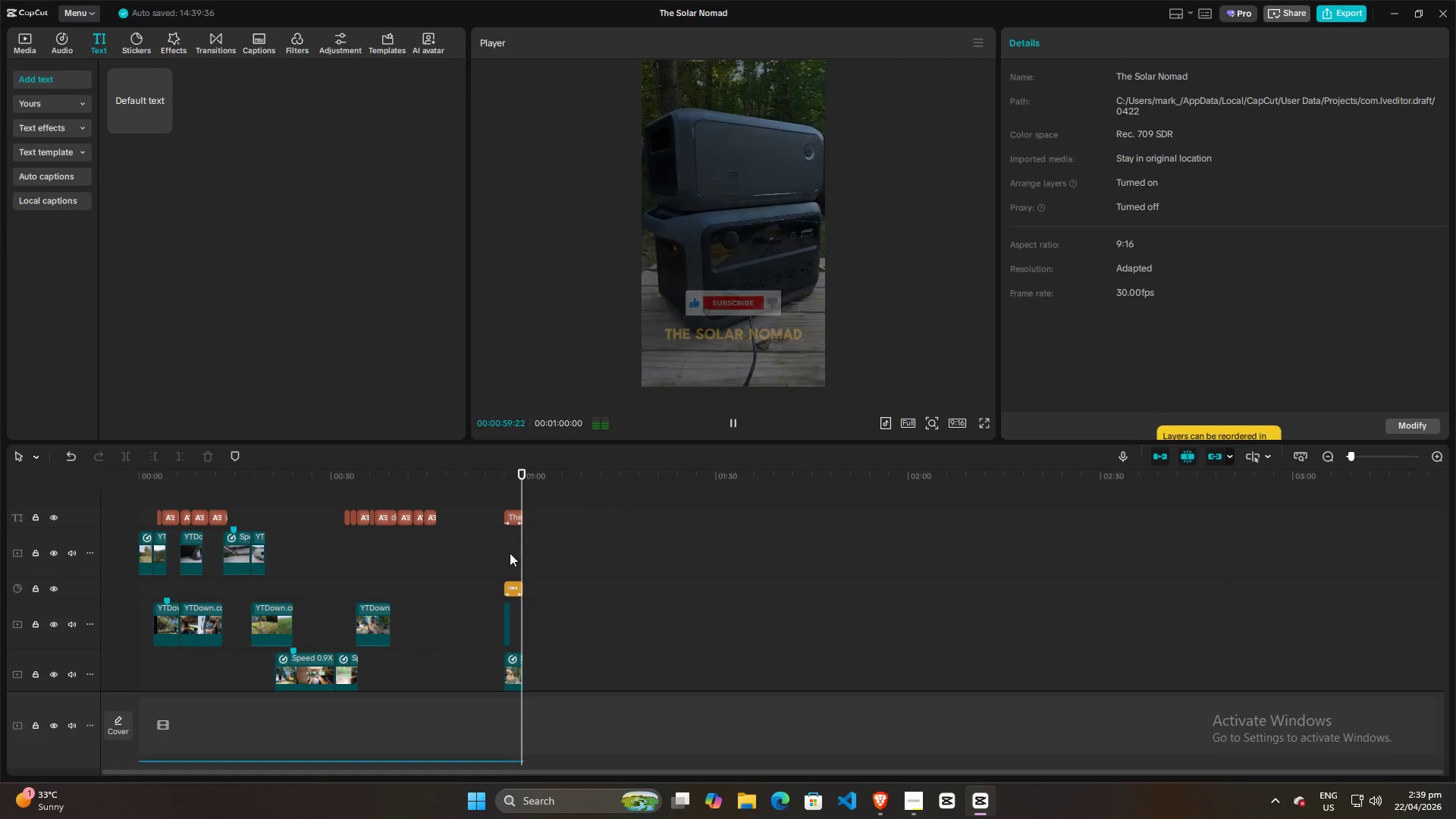 
left_click([497, 552])
 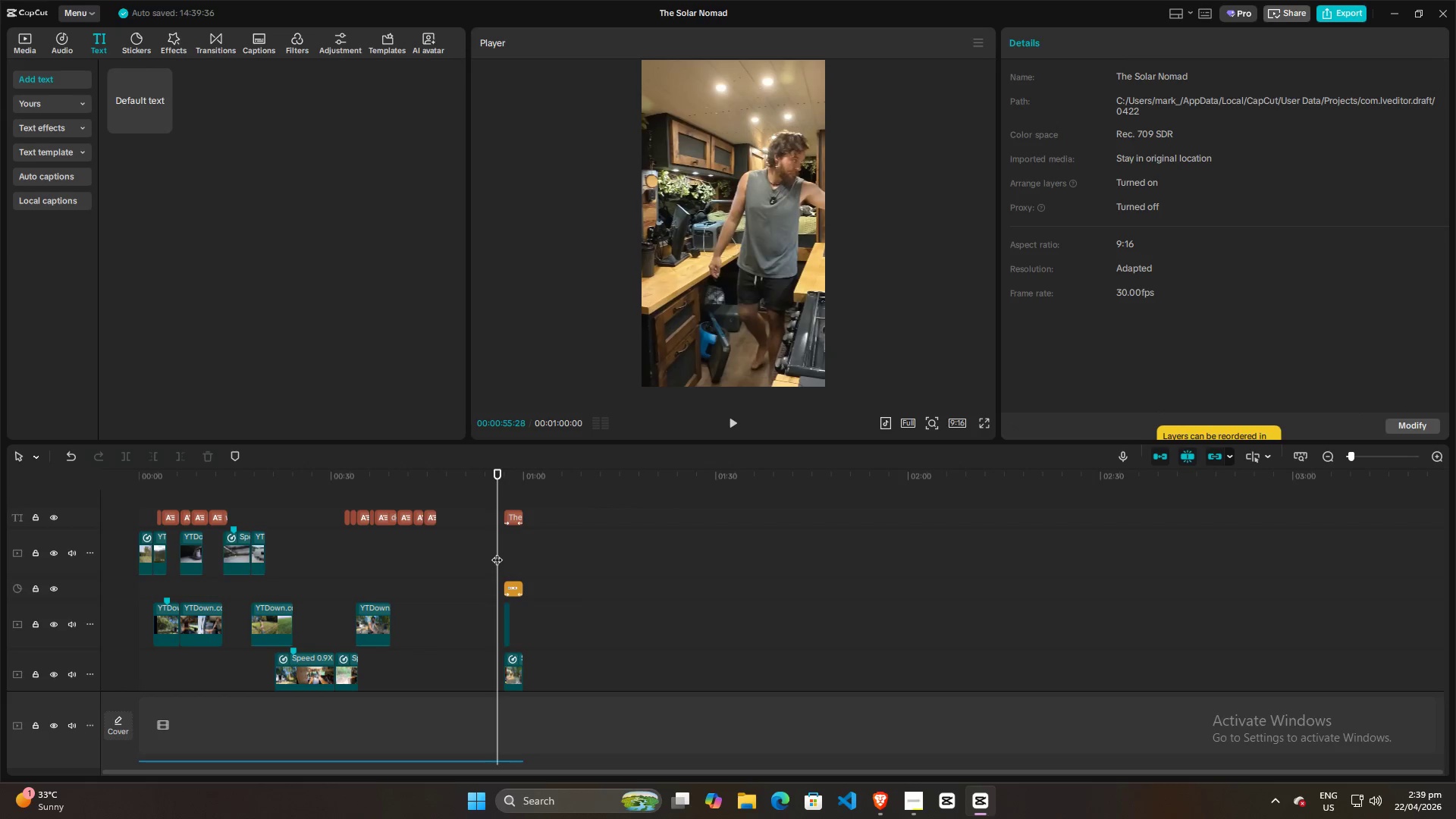 
key(Space)
 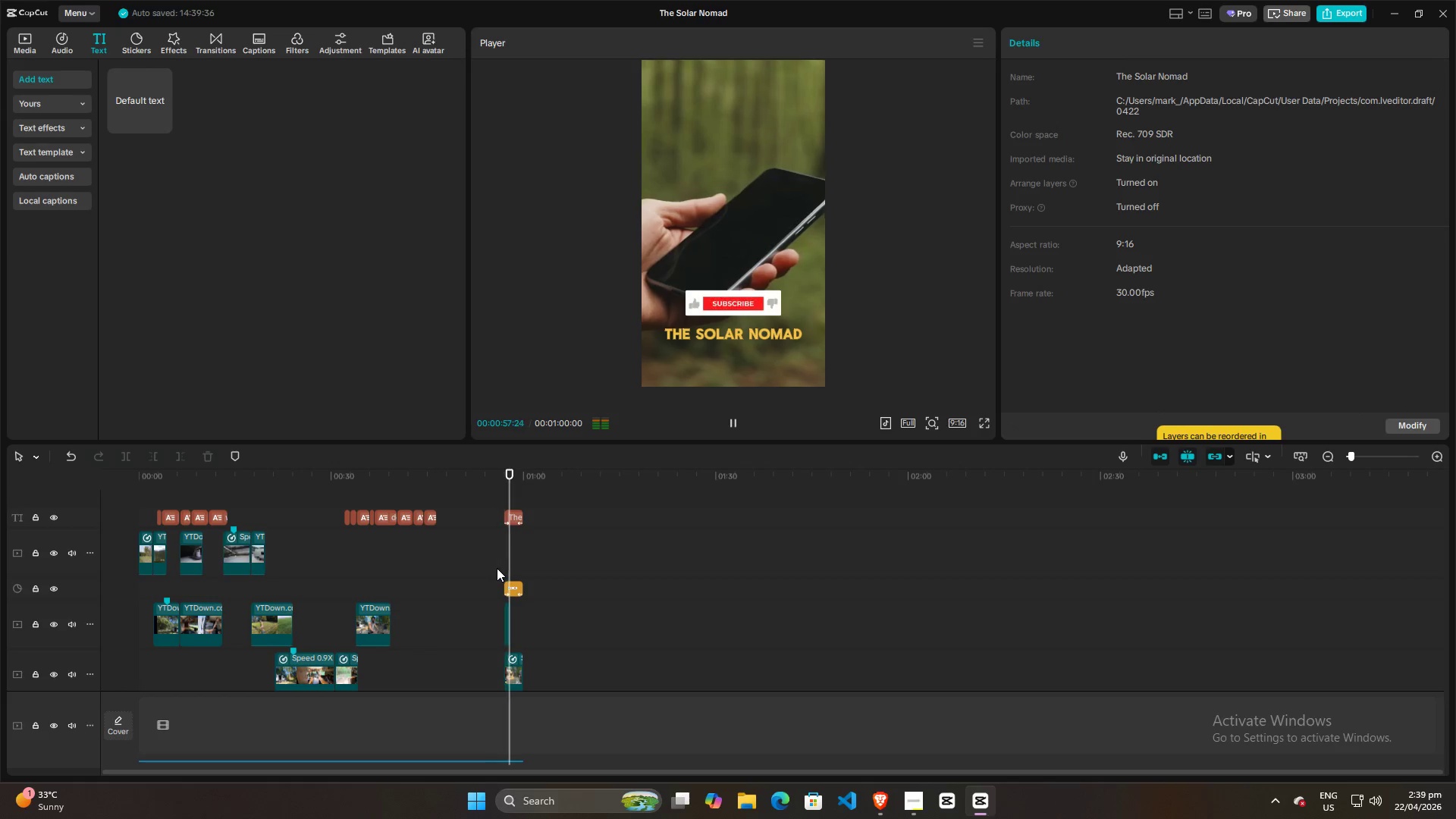 
key(Space)
 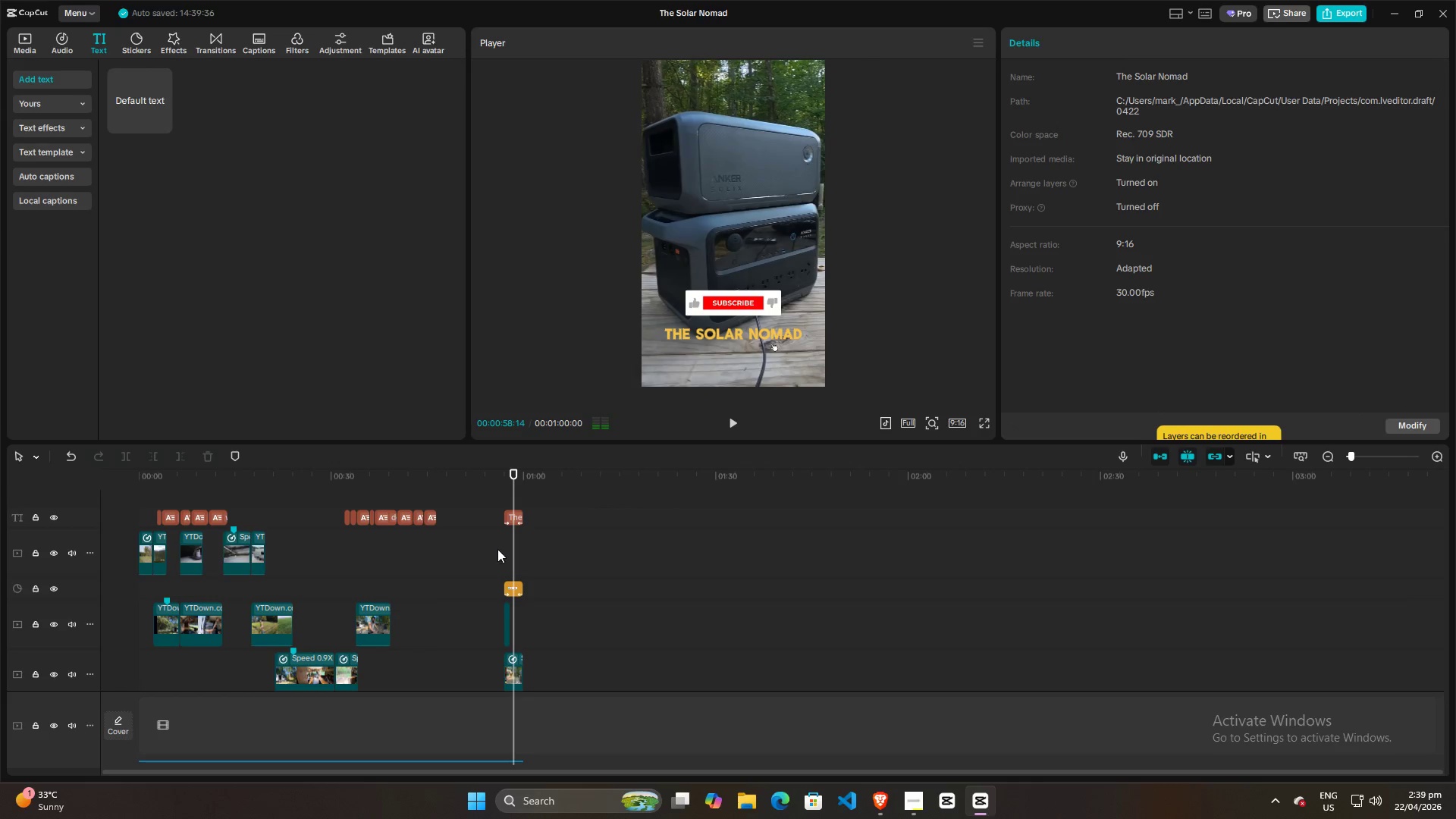 
left_click([496, 552])
 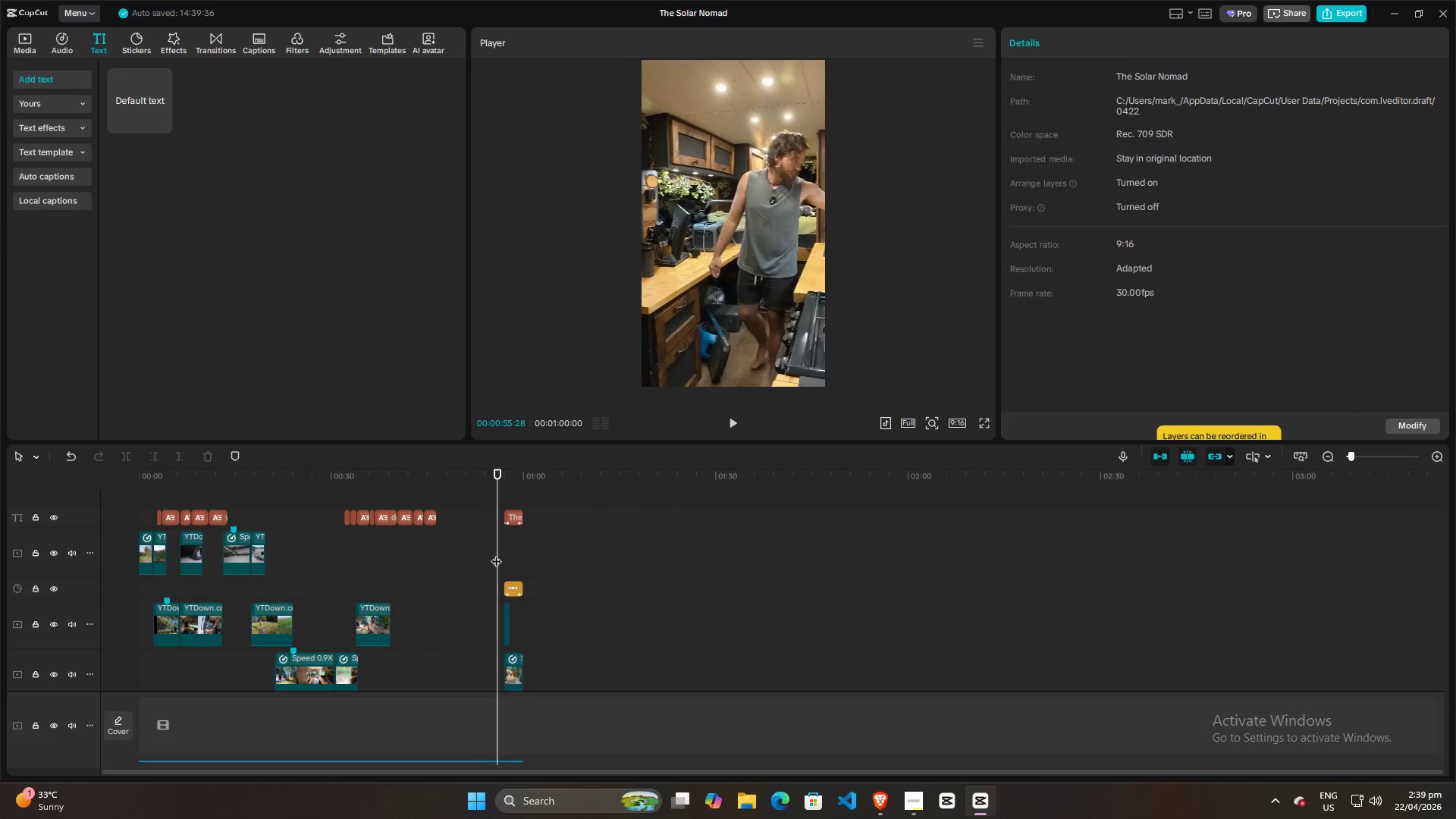 
key(Space)
 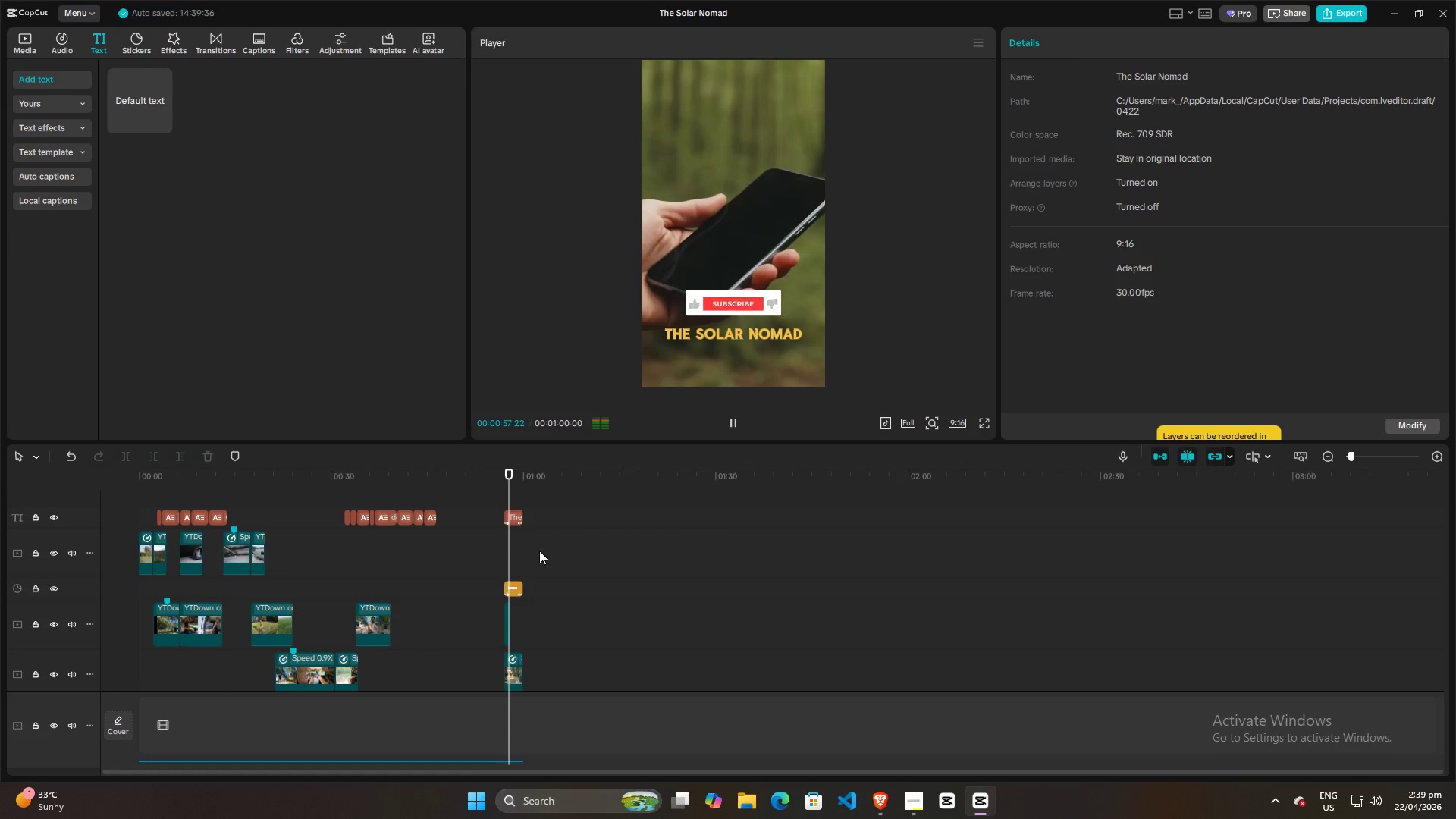 
key(Space)
 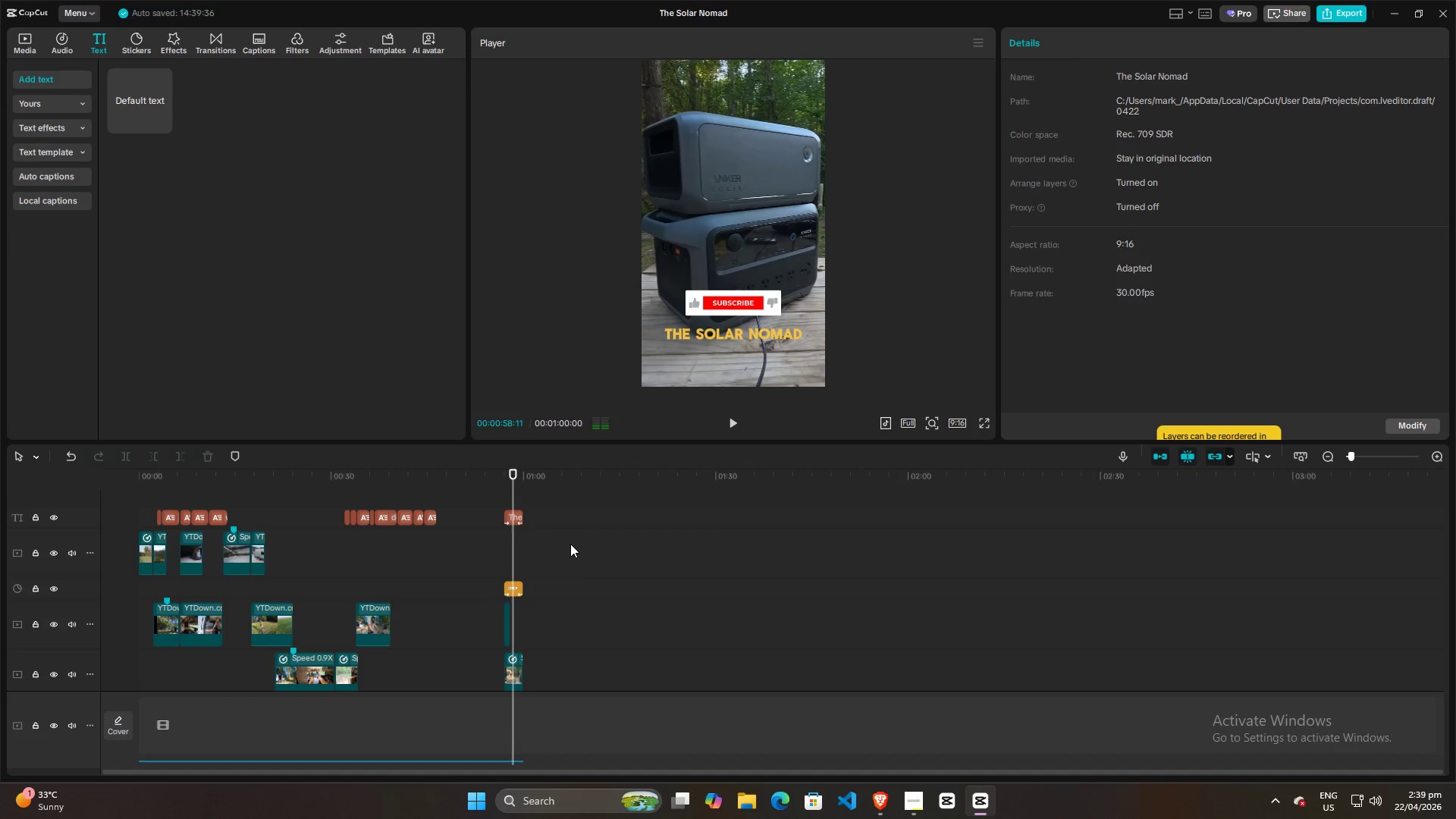 
hold_key(key=ControlLeft, duration=0.95)
scroll: coordinate [585, 540], scroll_direction: down, amount: 8.0
 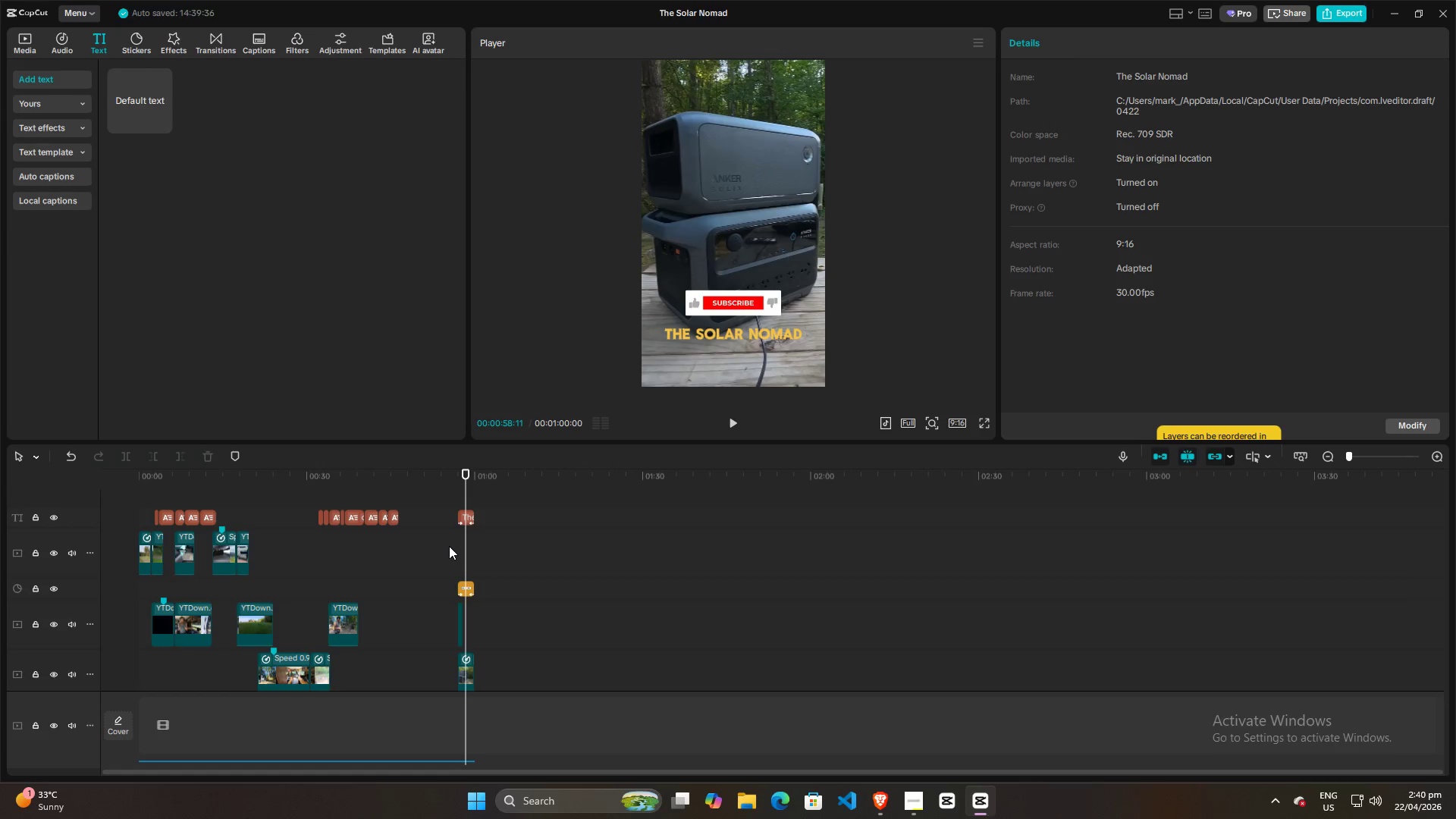 
wait(36.85)
 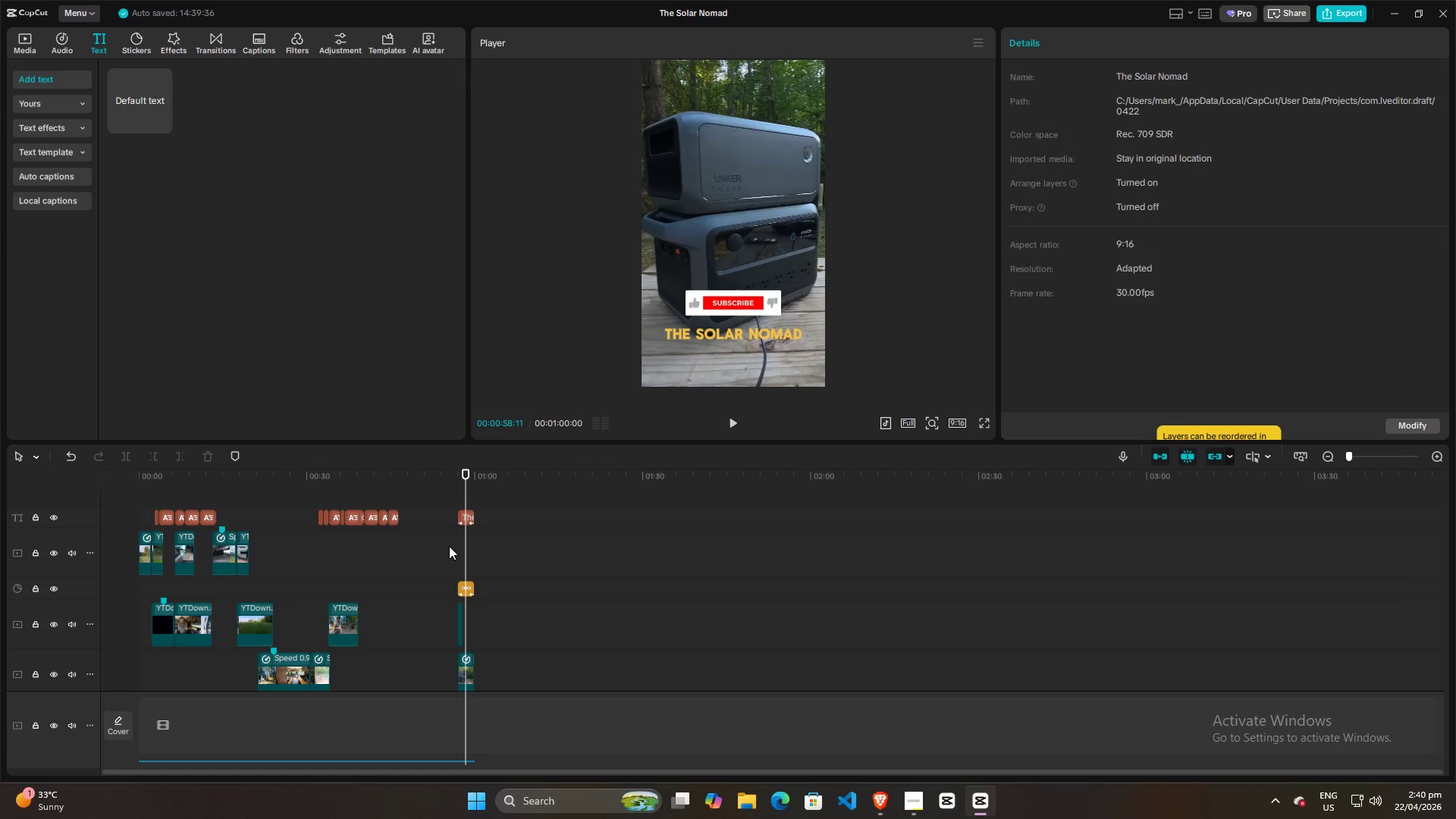 
left_click([438, 560])
 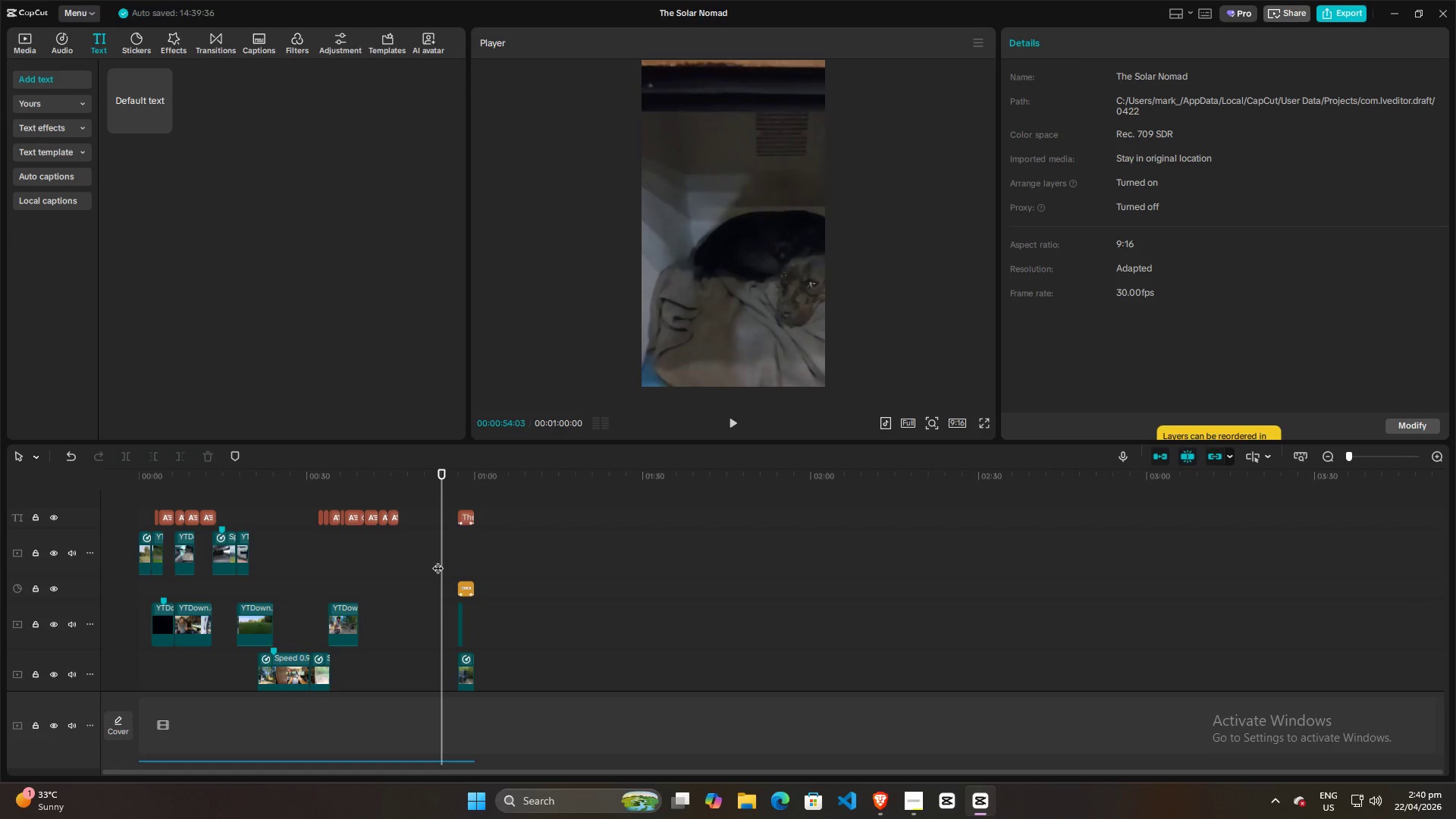 
hold_key(key=ControlLeft, duration=0.77)
scroll: coordinate [438, 560], scroll_direction: down, amount: 7.0
 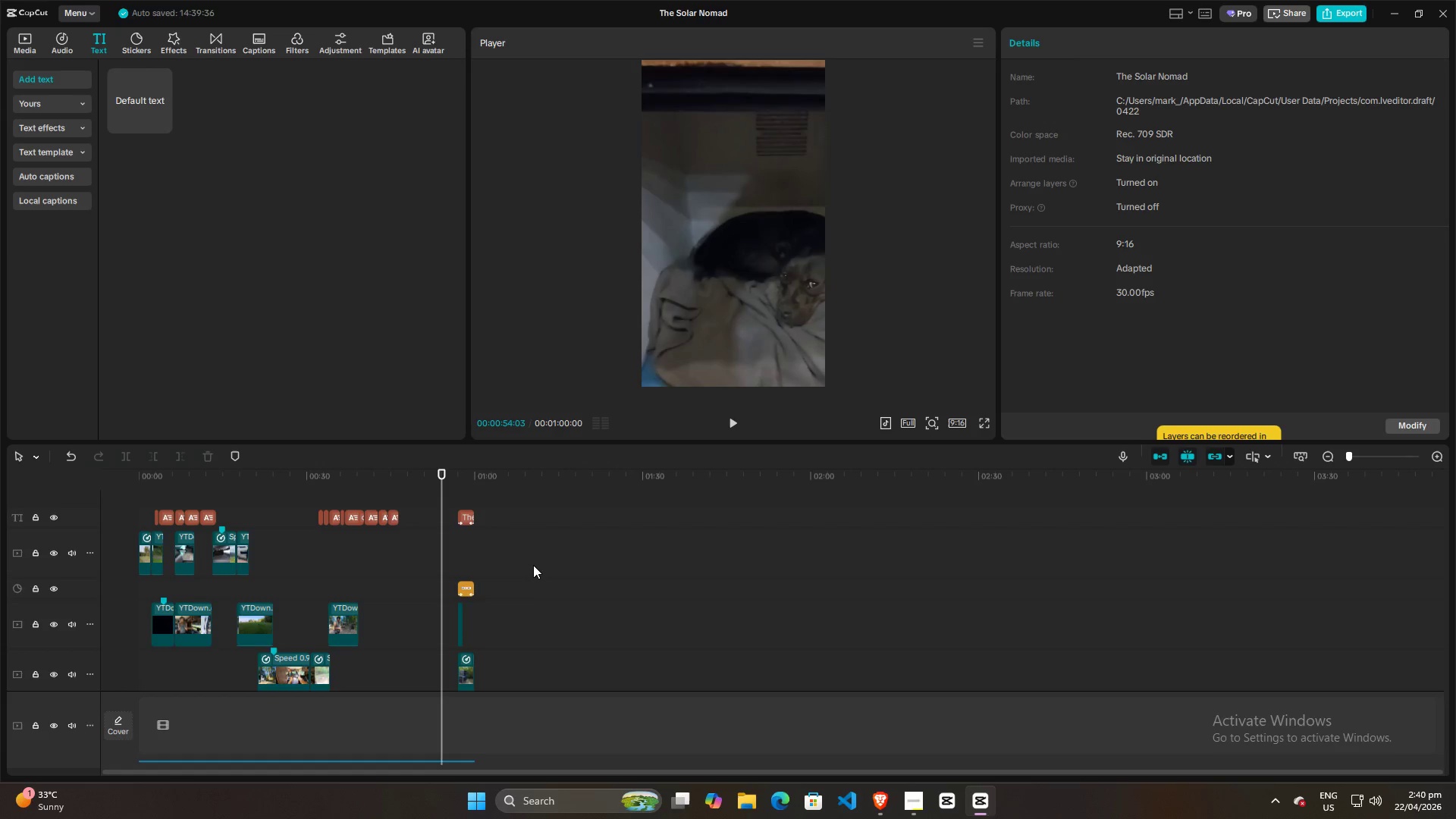 
hold_key(key=ControlLeft, duration=1.52)
scroll: coordinate [508, 576], scroll_direction: down, amount: 7.0
 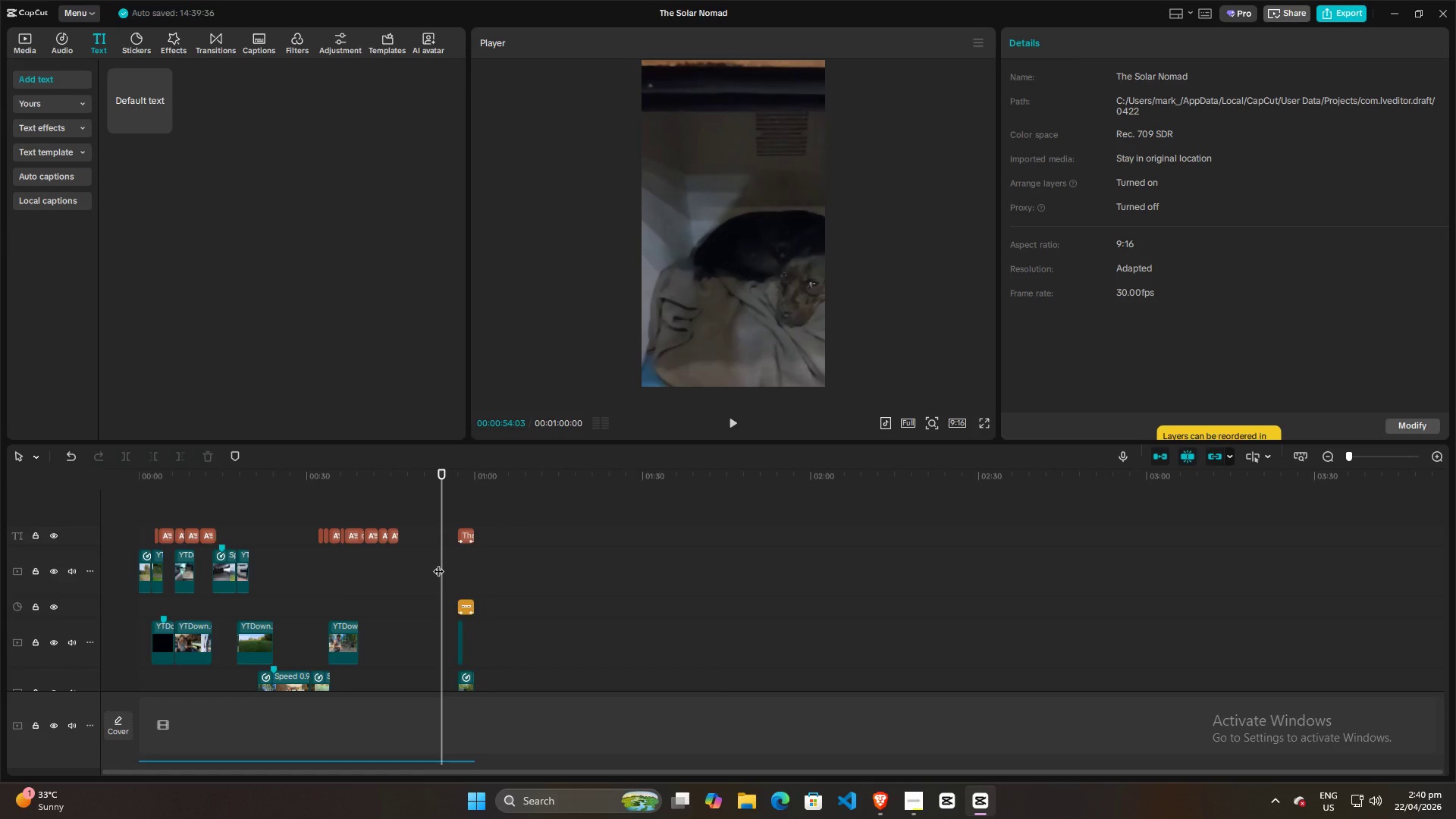 
left_click_drag(start_coordinate=[438, 563], to_coordinate=[0, 575])
 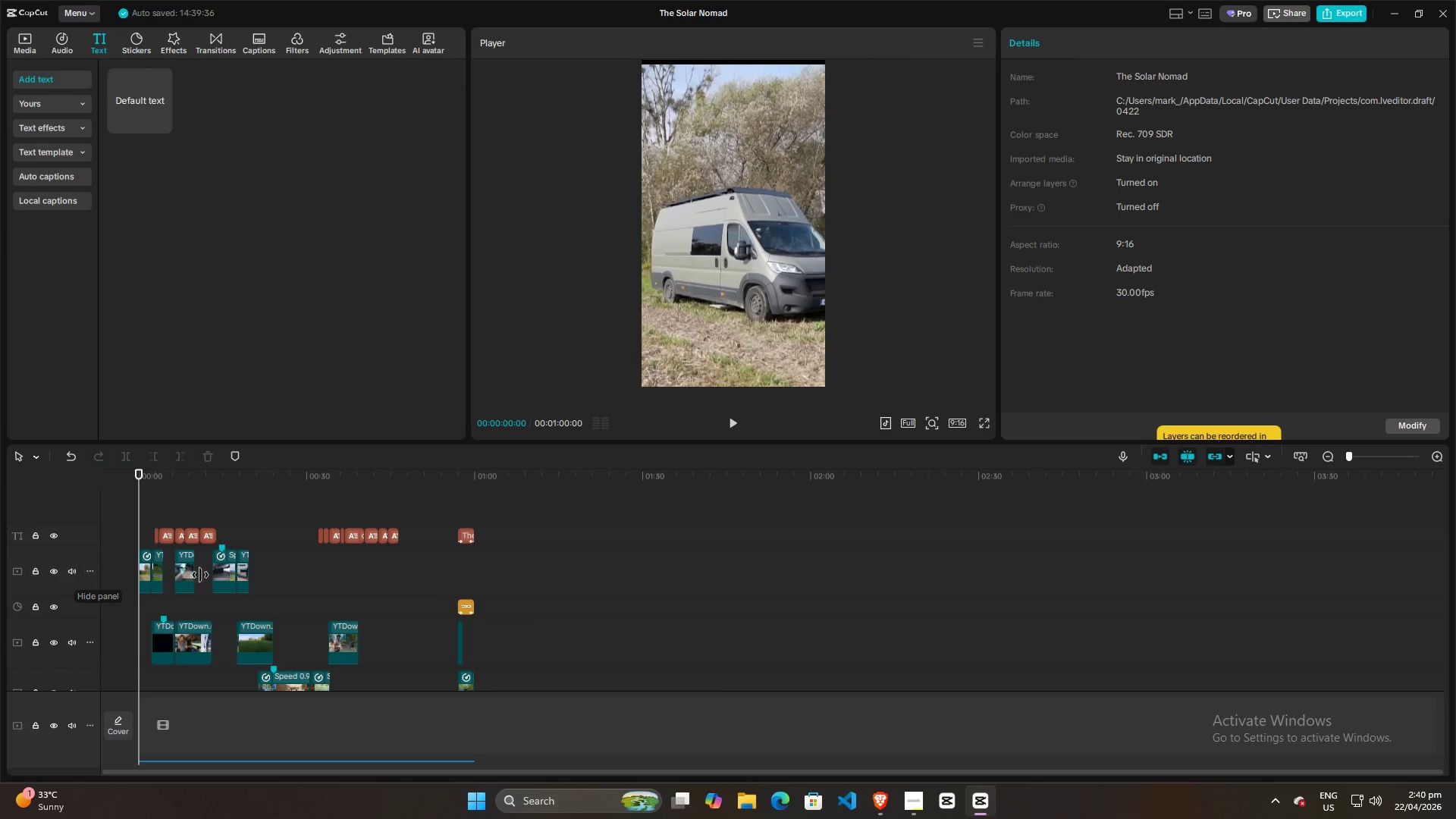 
key(Space)
 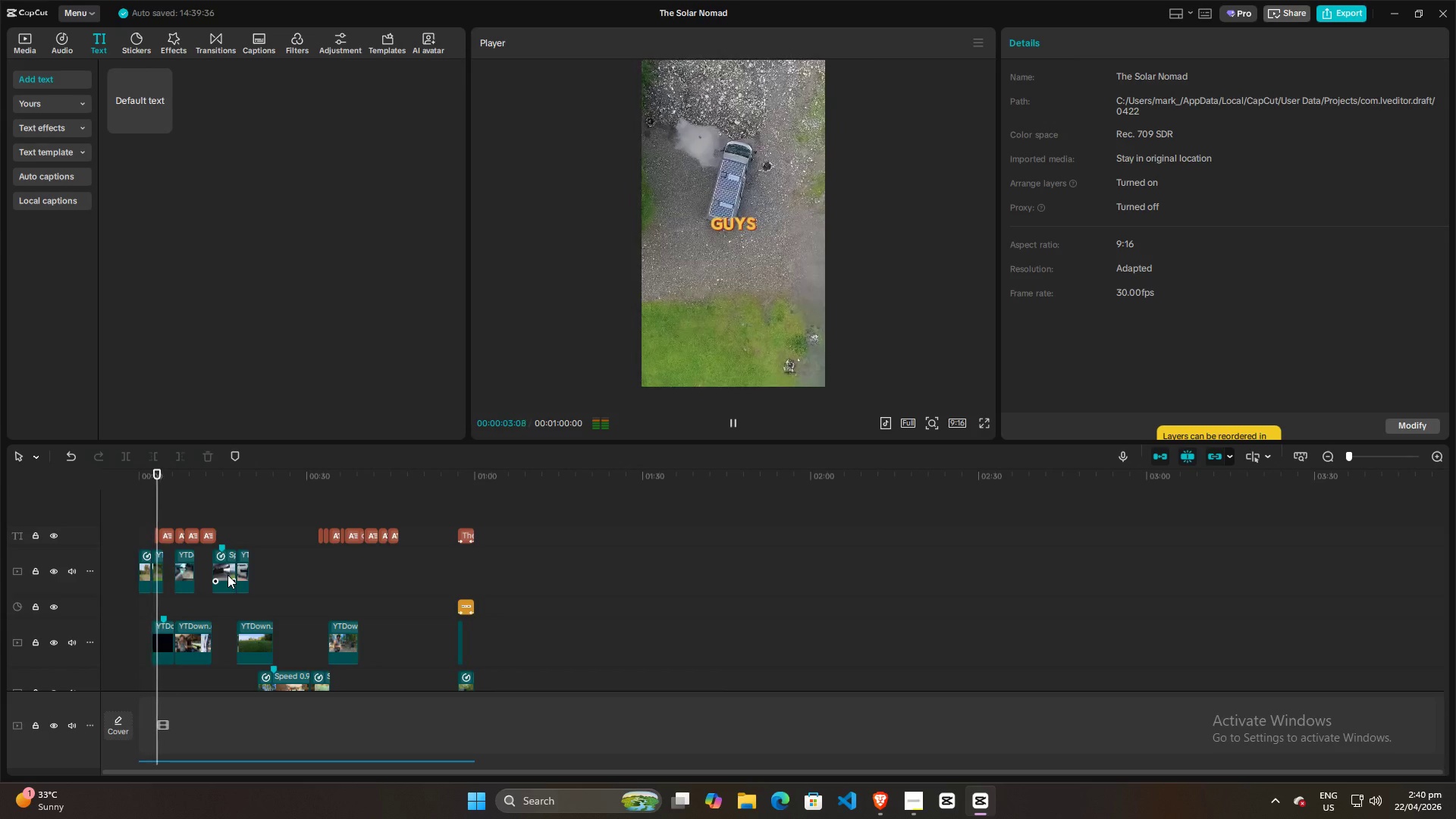 
left_click([146, 499])
 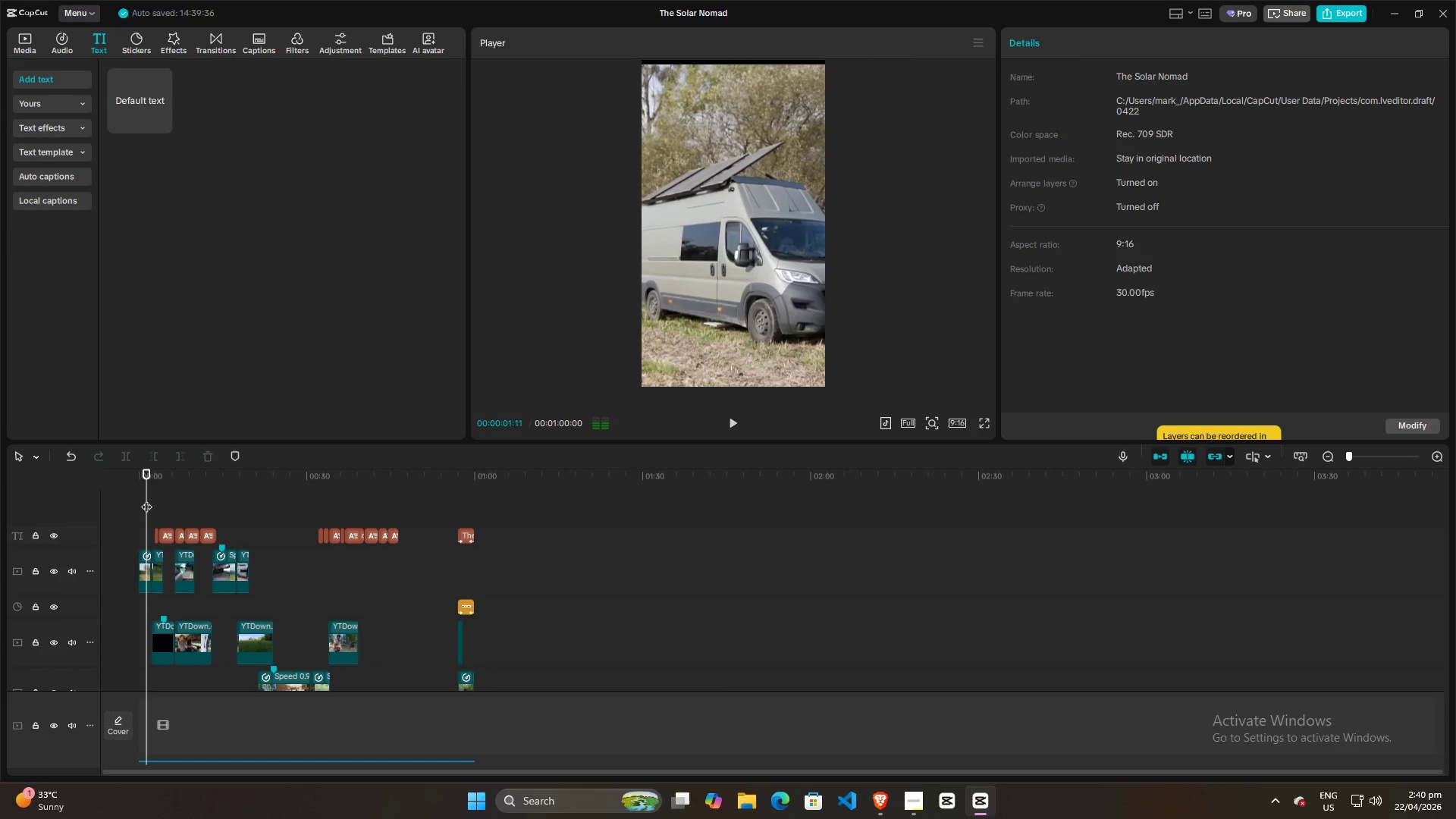 
left_click_drag(start_coordinate=[146, 499], to_coordinate=[108, 505])
 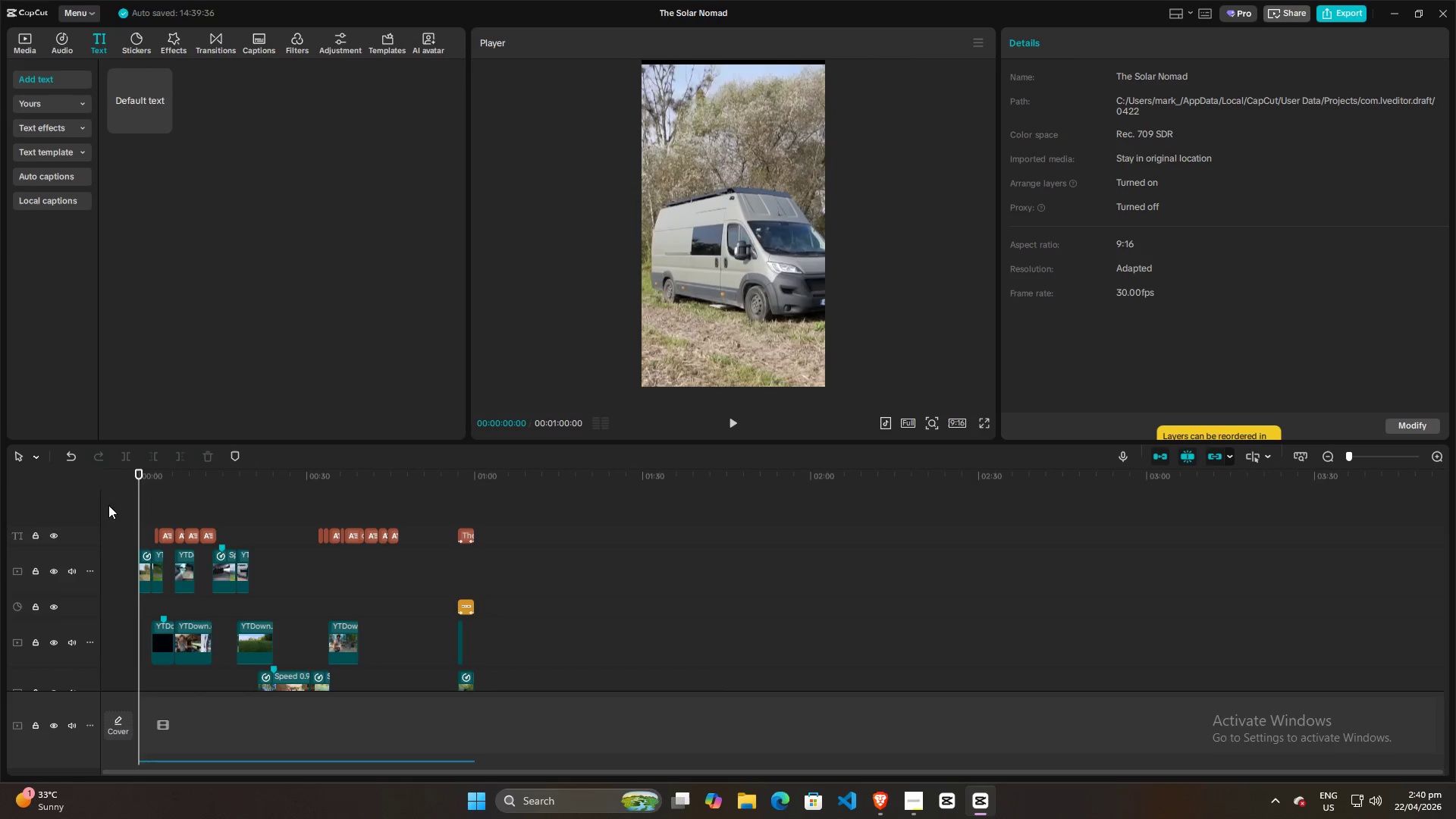 
key(Space)
 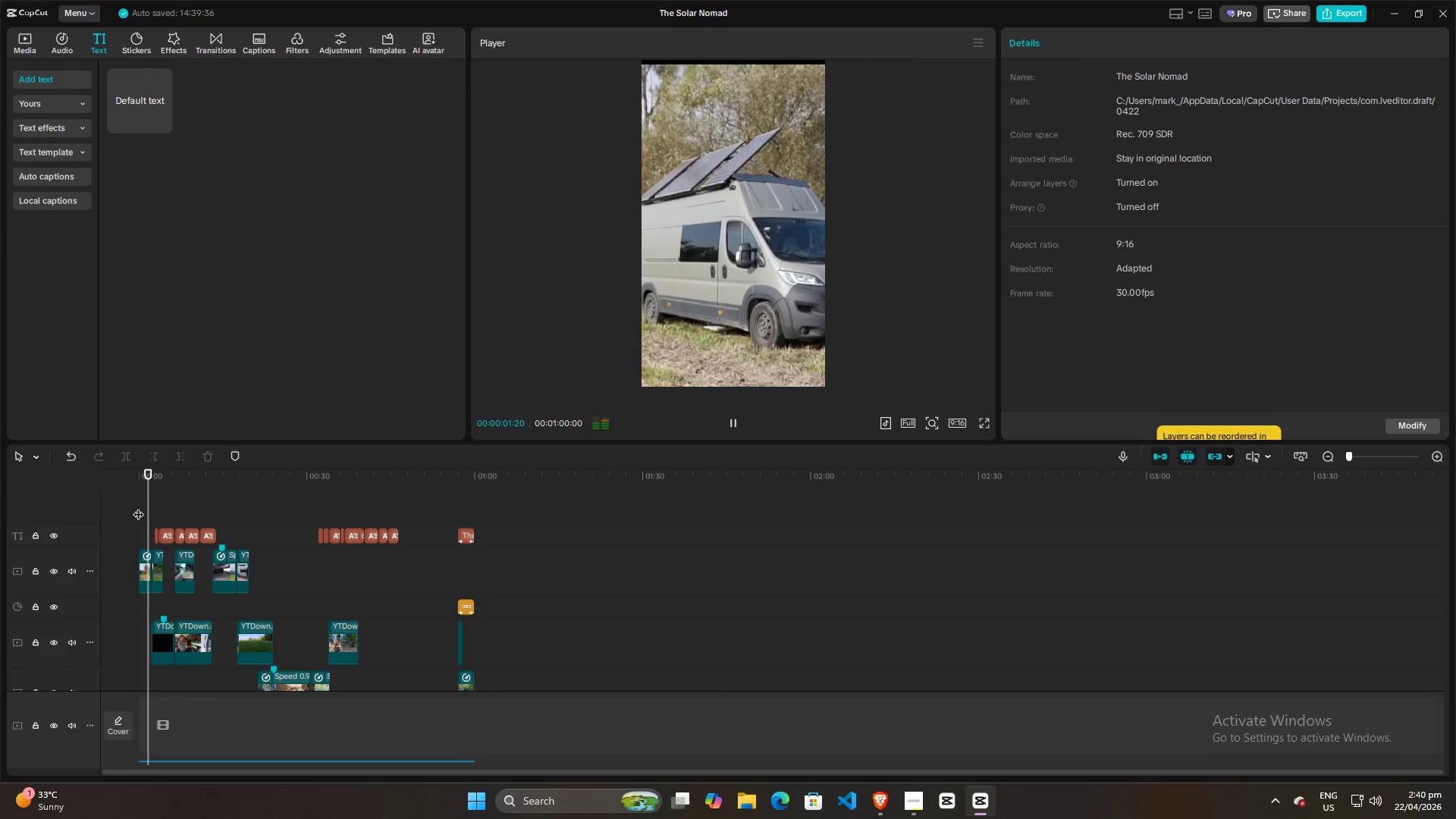 
key(Space)
 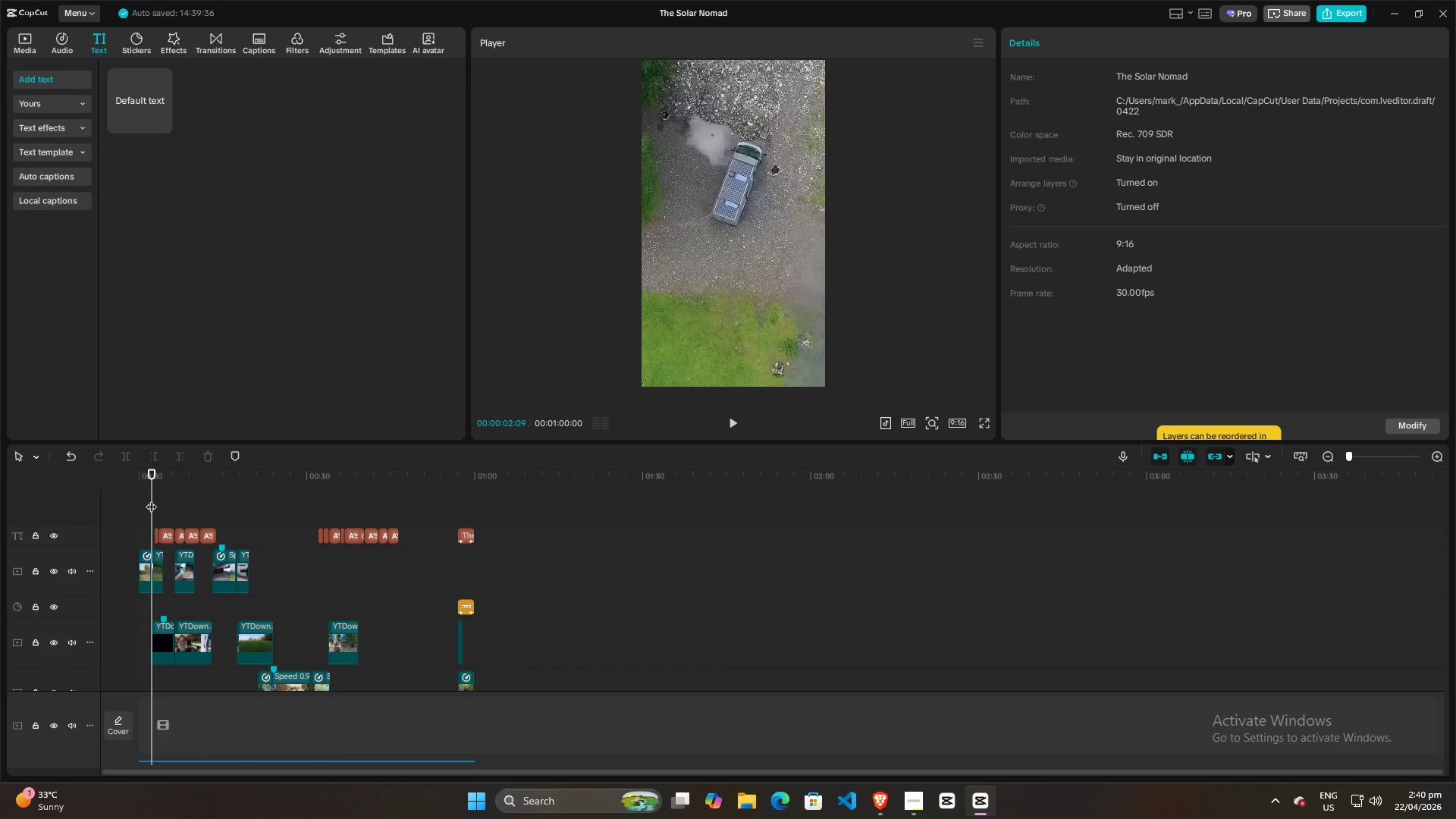 
left_click_drag(start_coordinate=[152, 498], to_coordinate=[133, 498])
 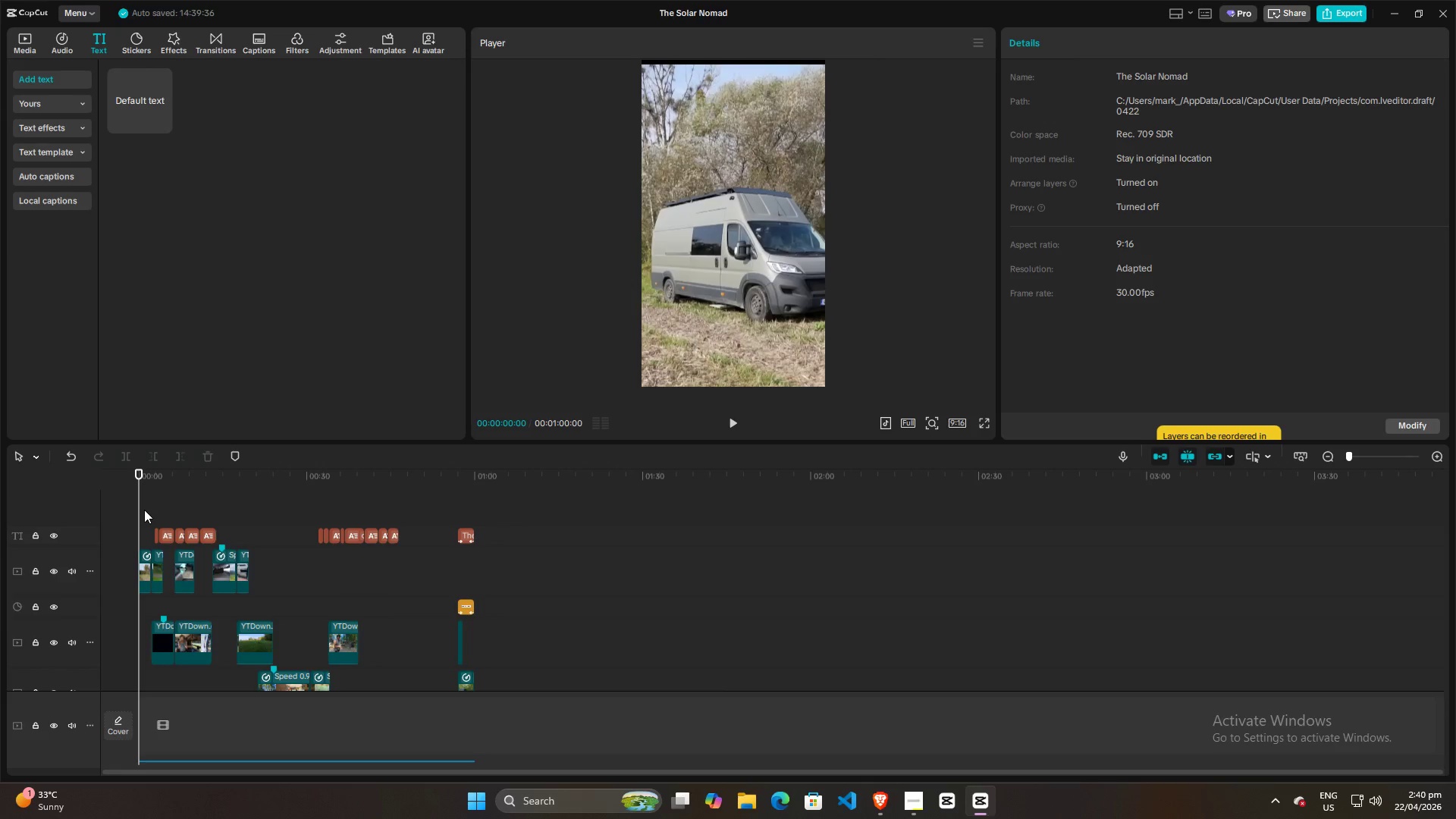 
key(Space)
 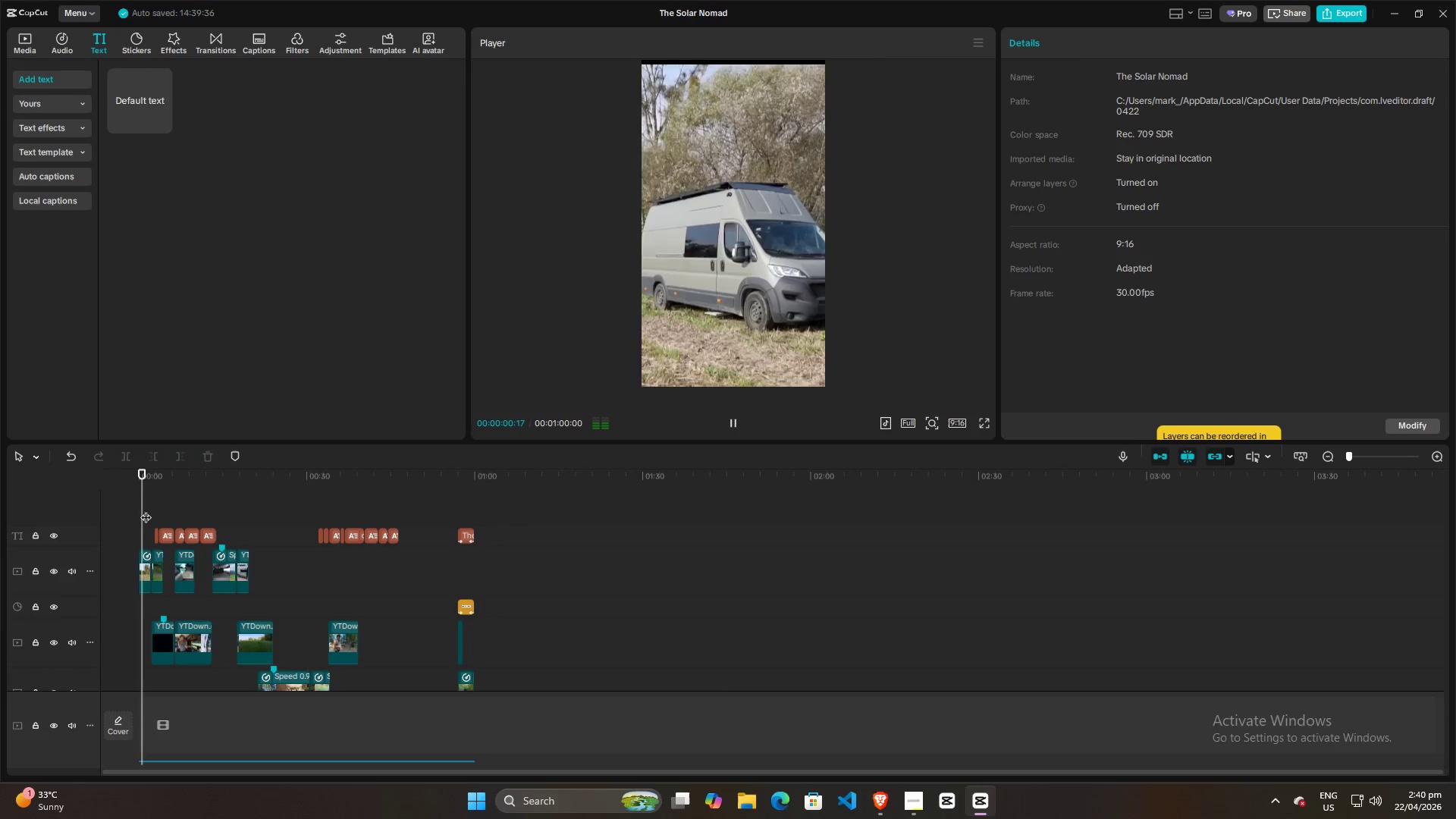 
key(Space)
 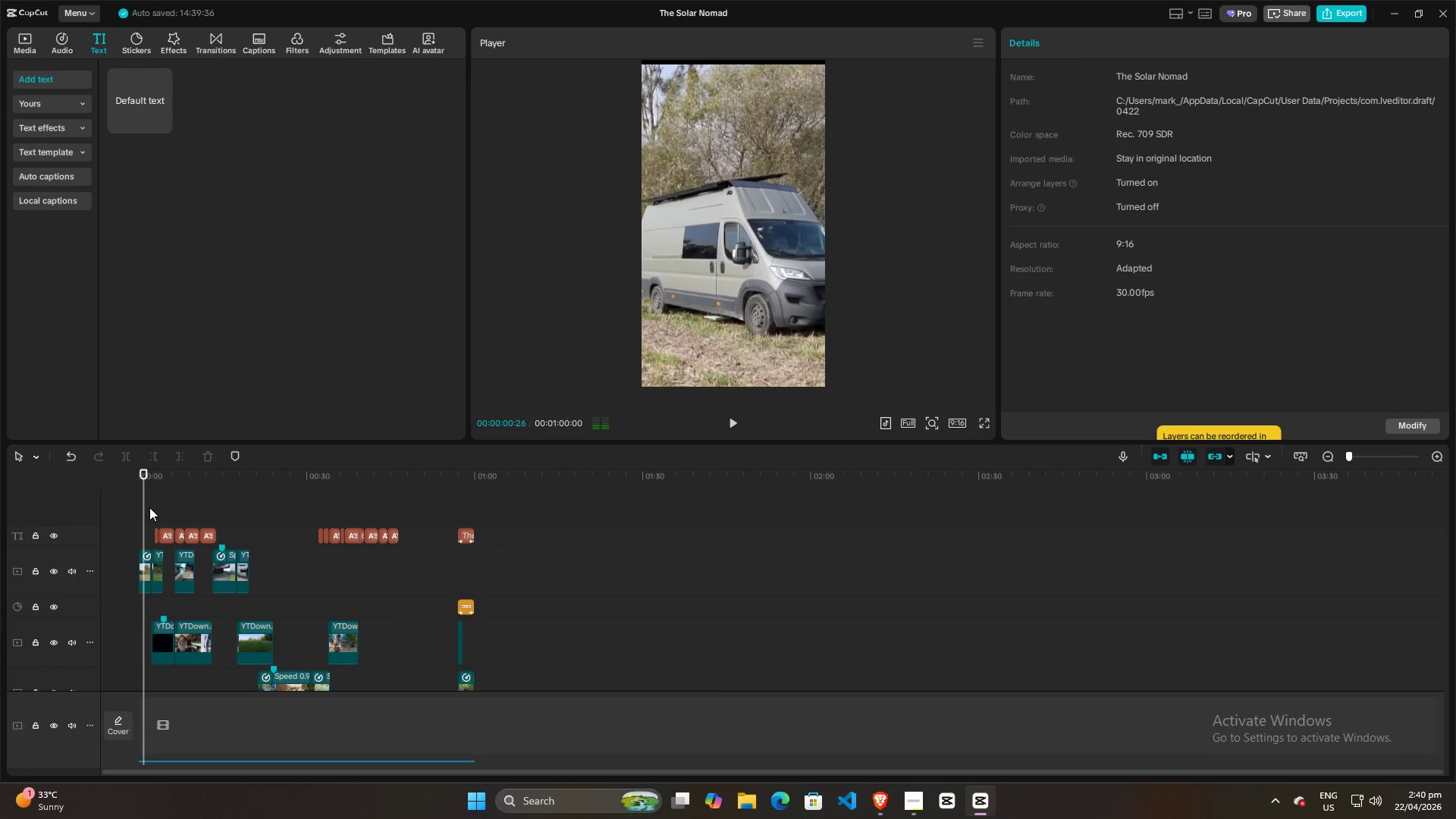 
hold_key(key=ControlLeft, duration=1.5)
 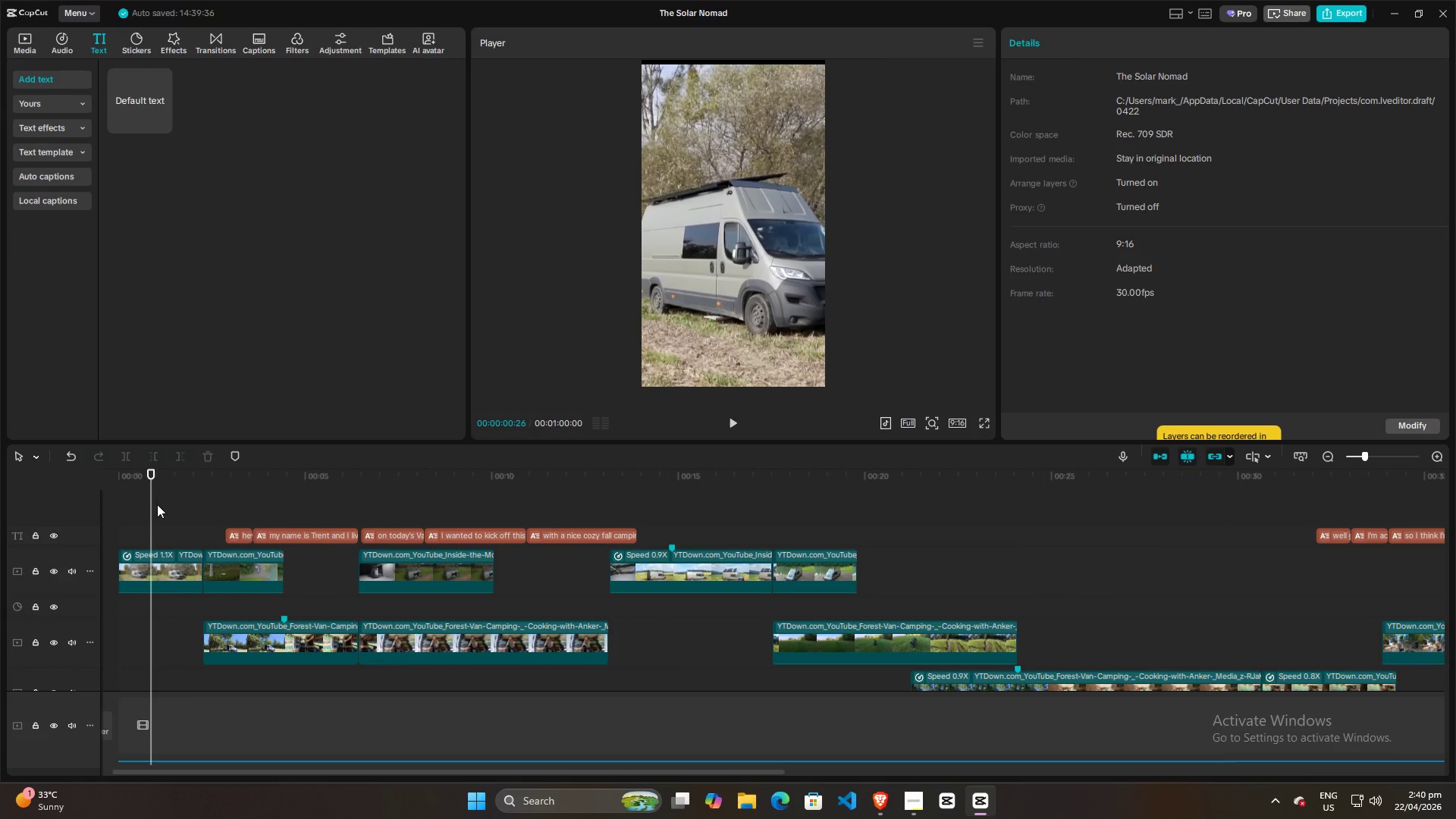 
key(Control+ControlLeft)
 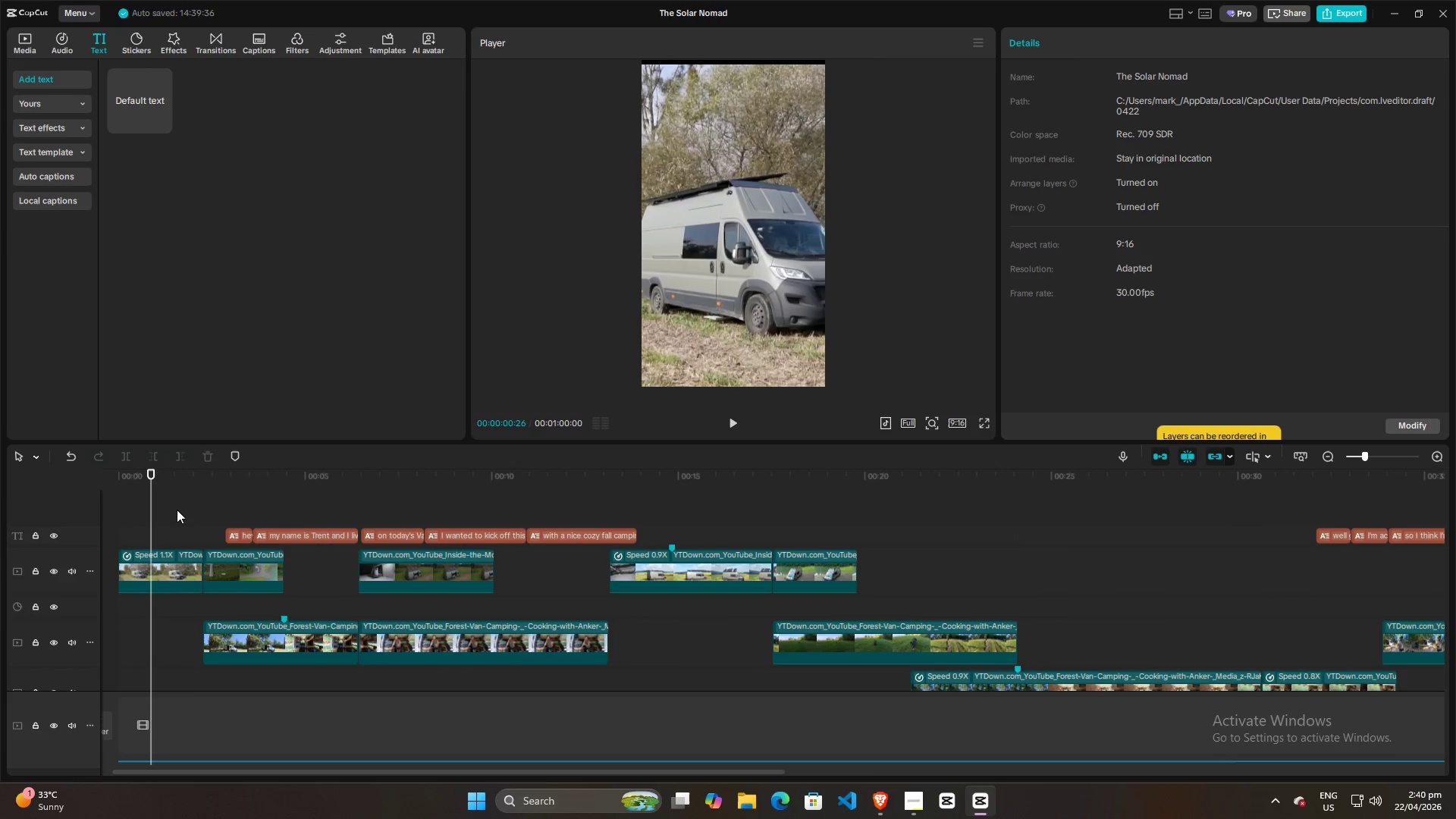 
key(Control+ControlLeft)
 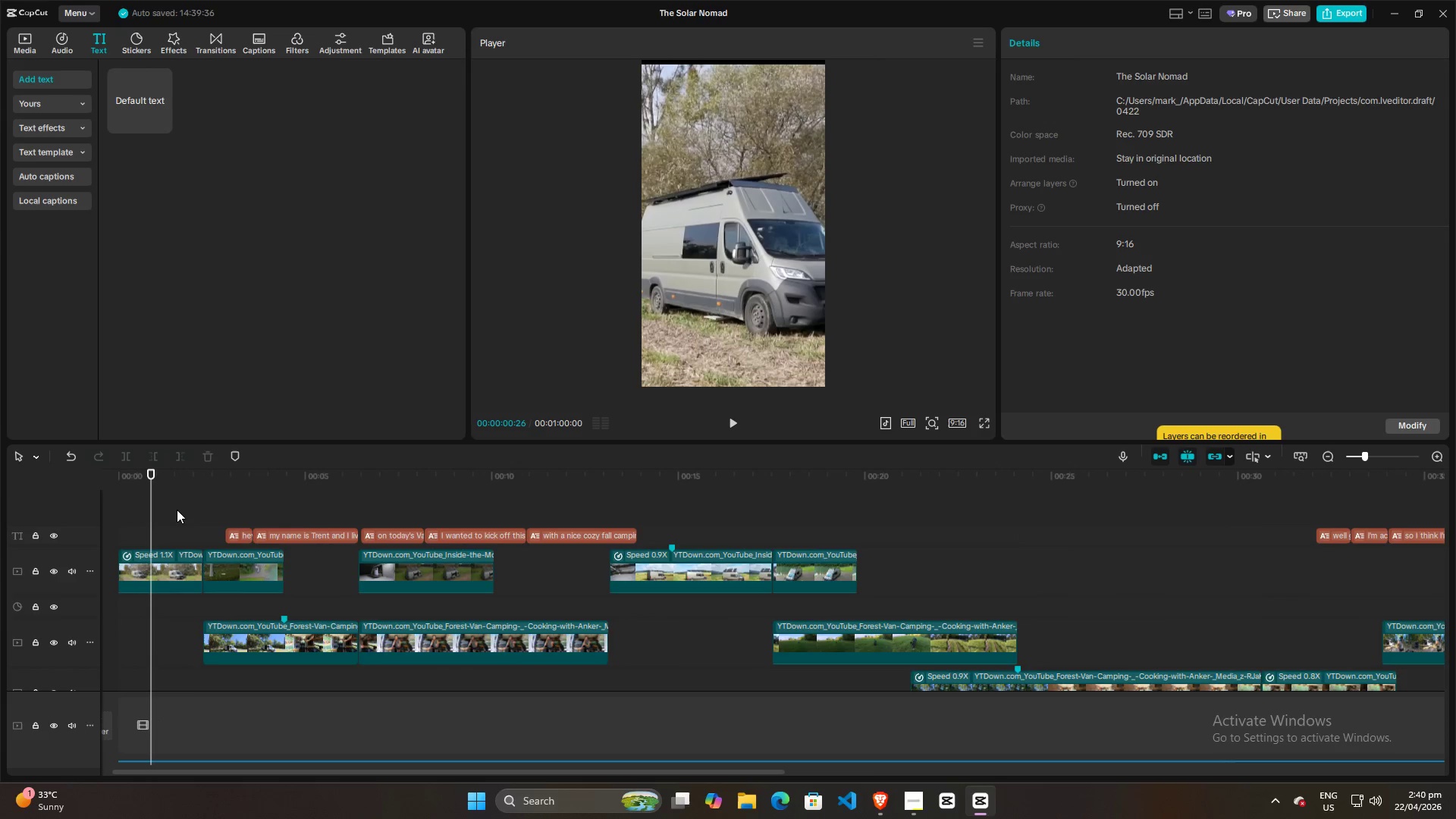 
key(Control+ControlLeft)
 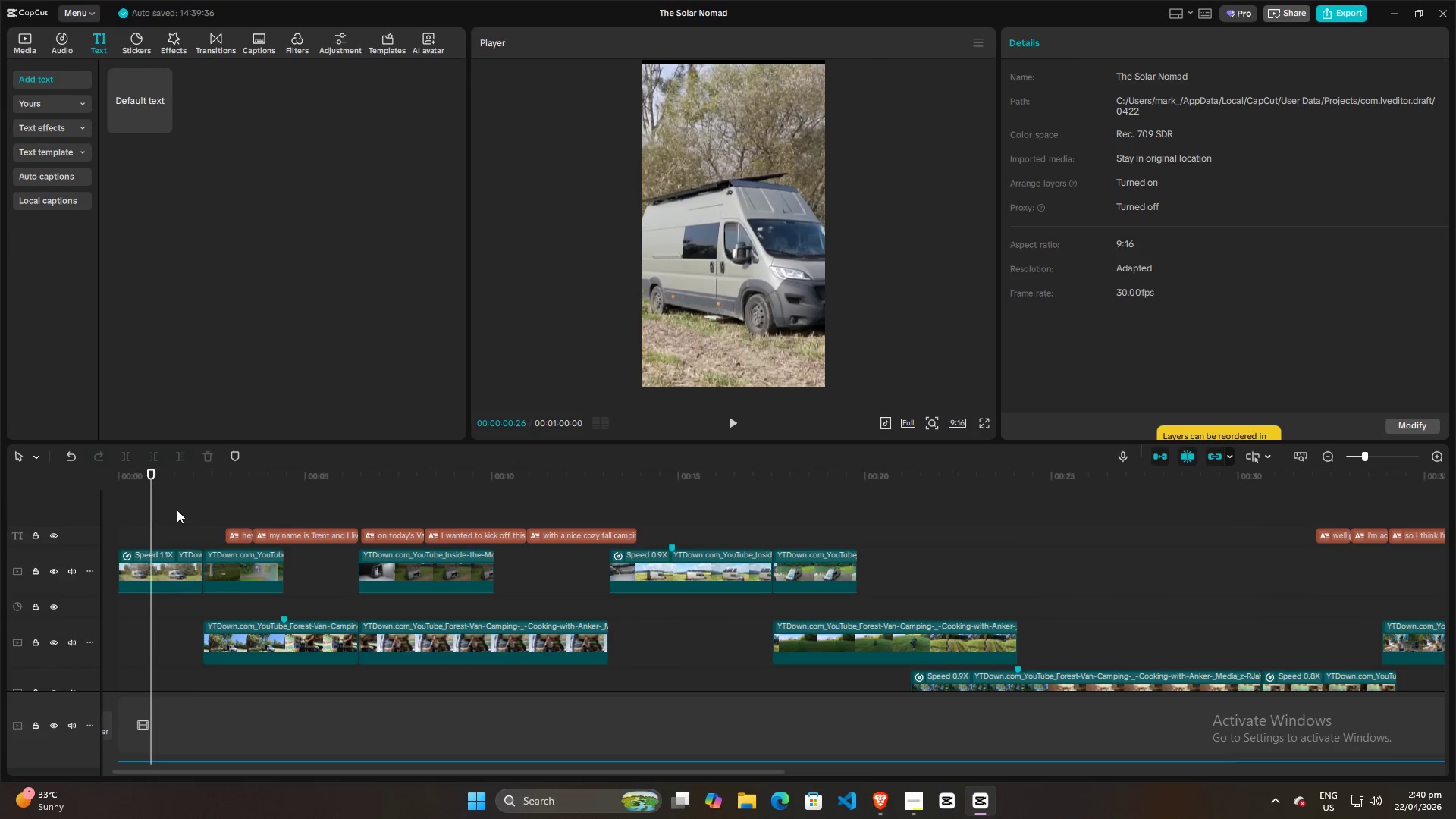 
key(Control+ControlLeft)
 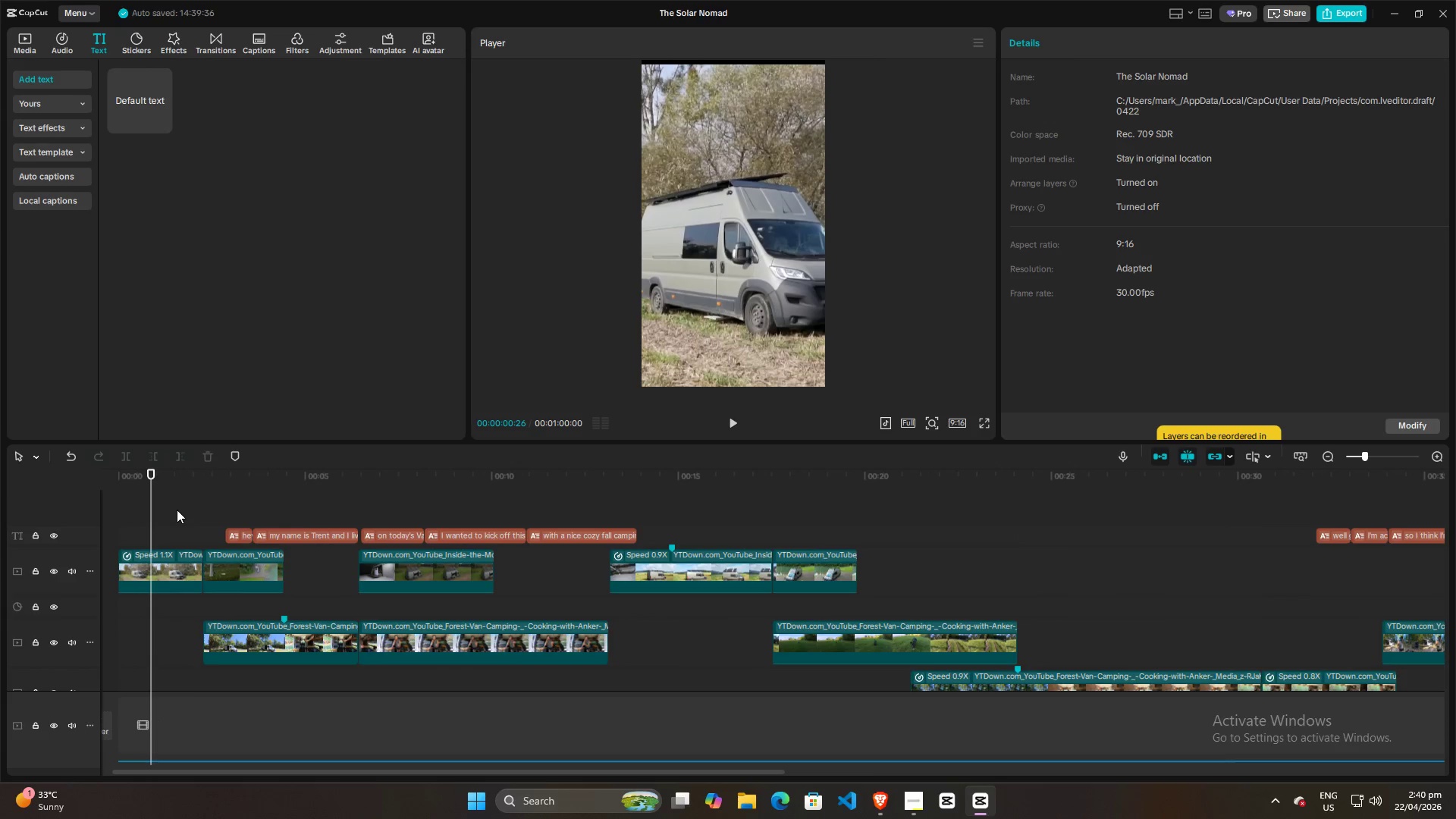 
key(Control+ControlLeft)
 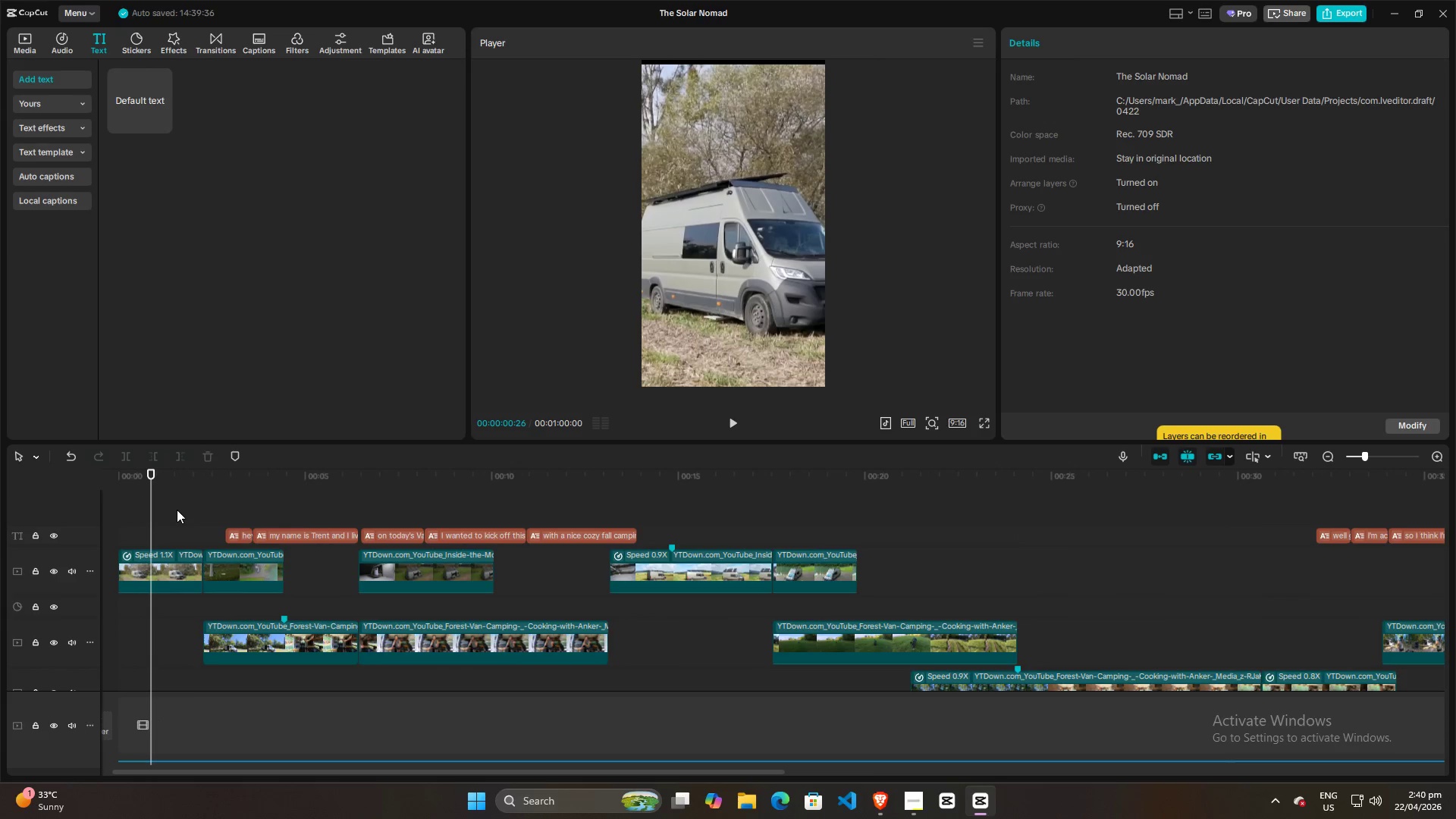 
key(Control+ControlLeft)
 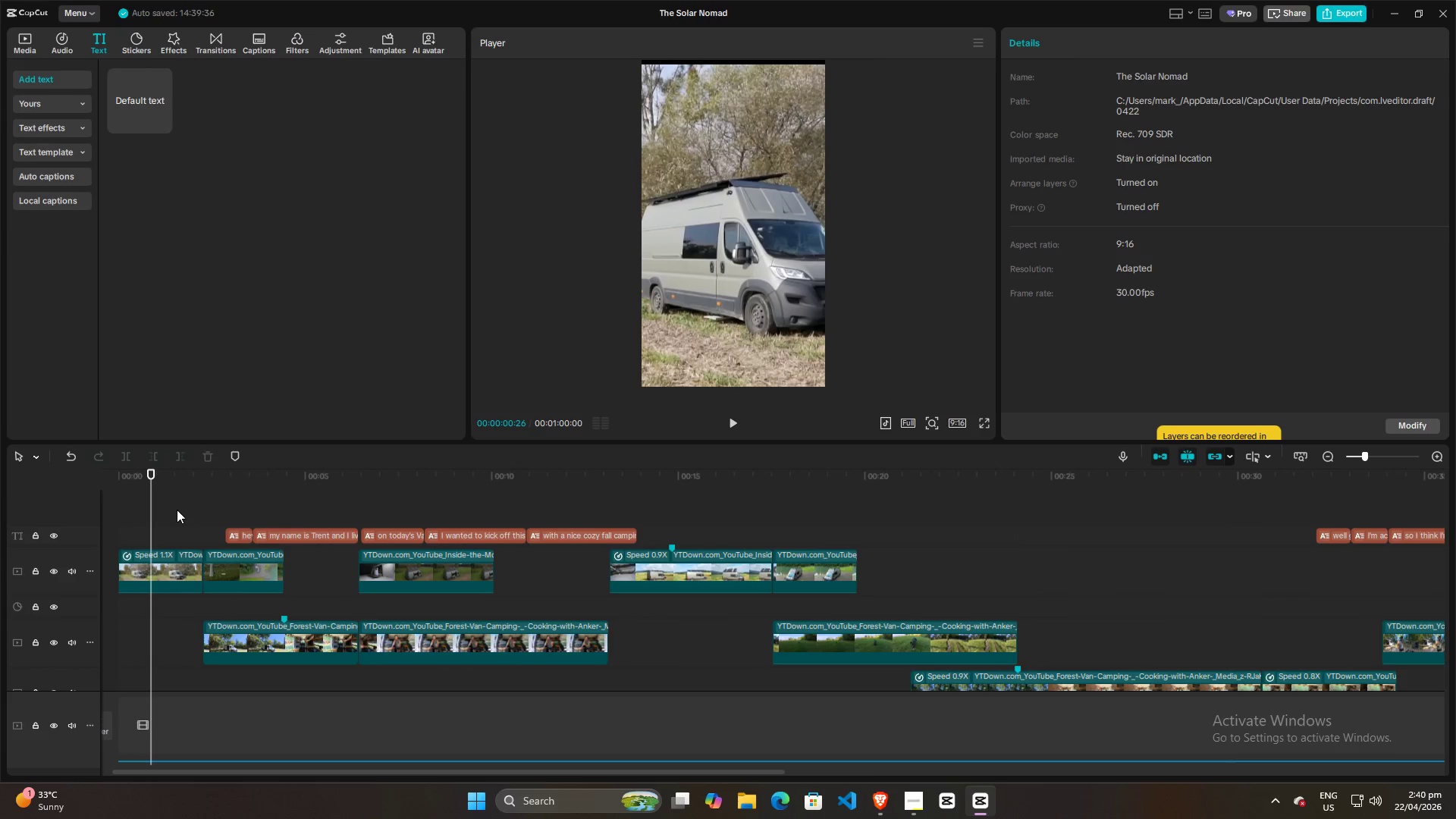 
key(Control+ControlLeft)
 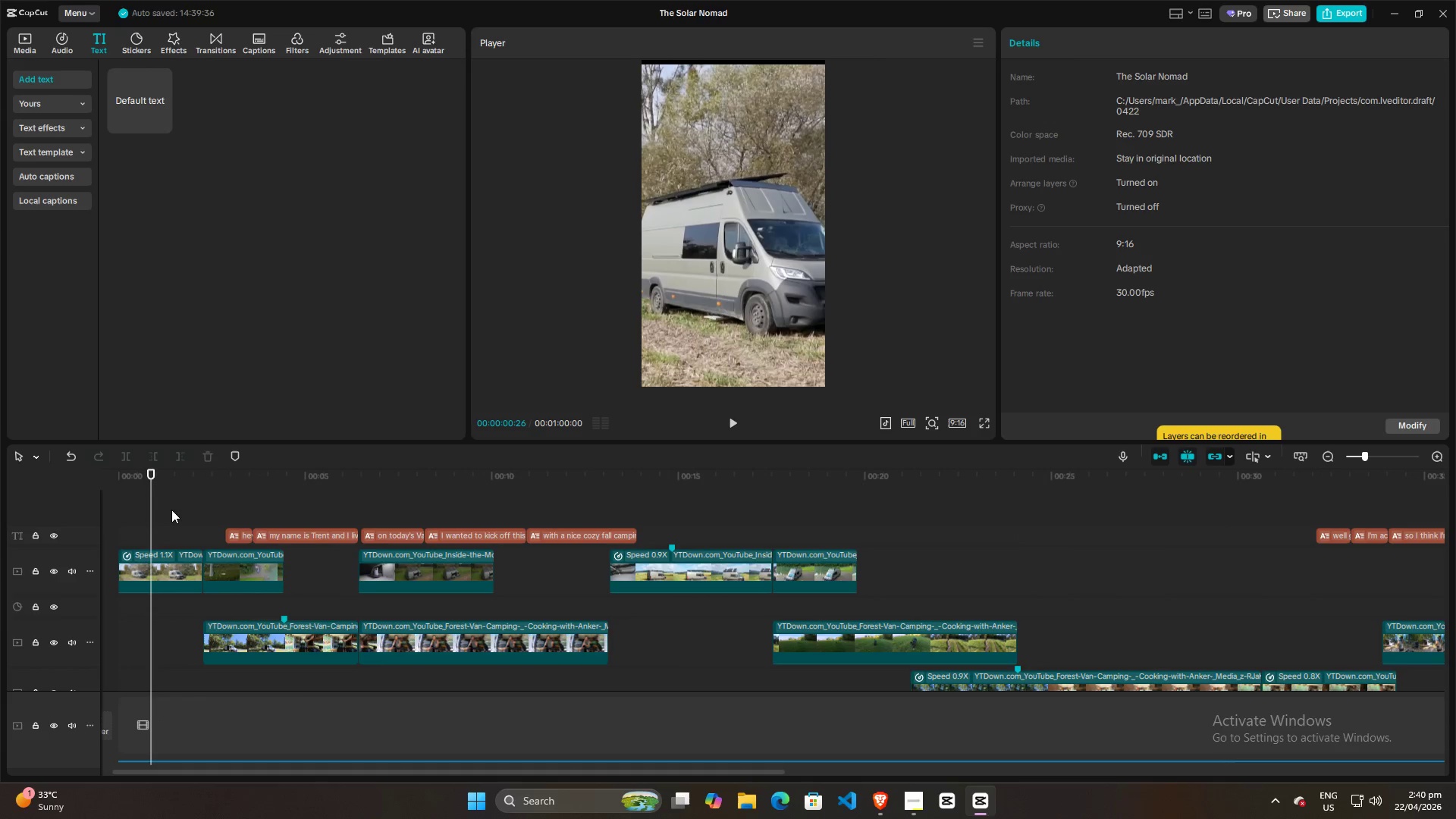 
key(Control+ControlLeft)
 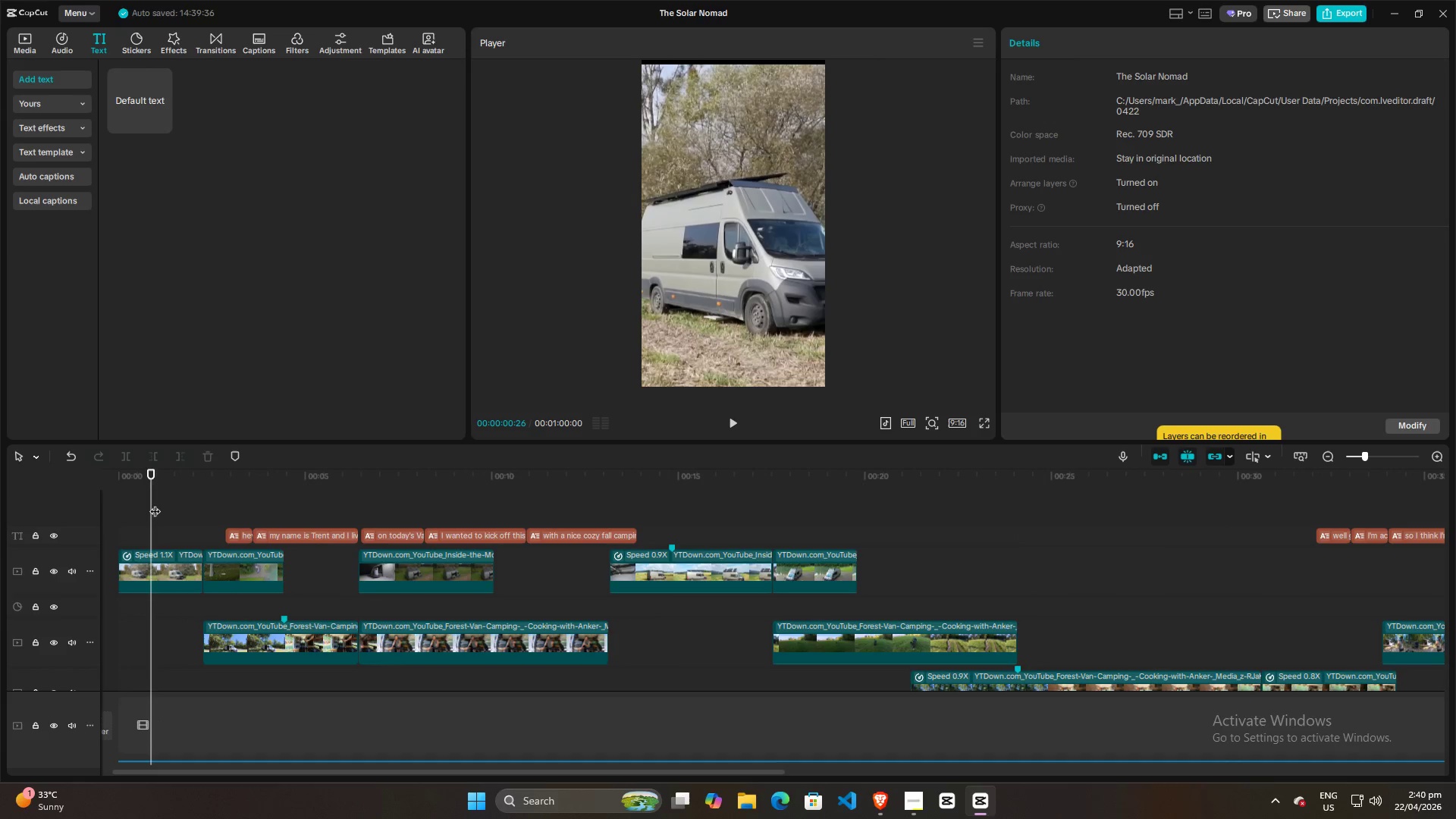 
scroll: coordinate [177, 510], scroll_direction: up, amount: 24.0
 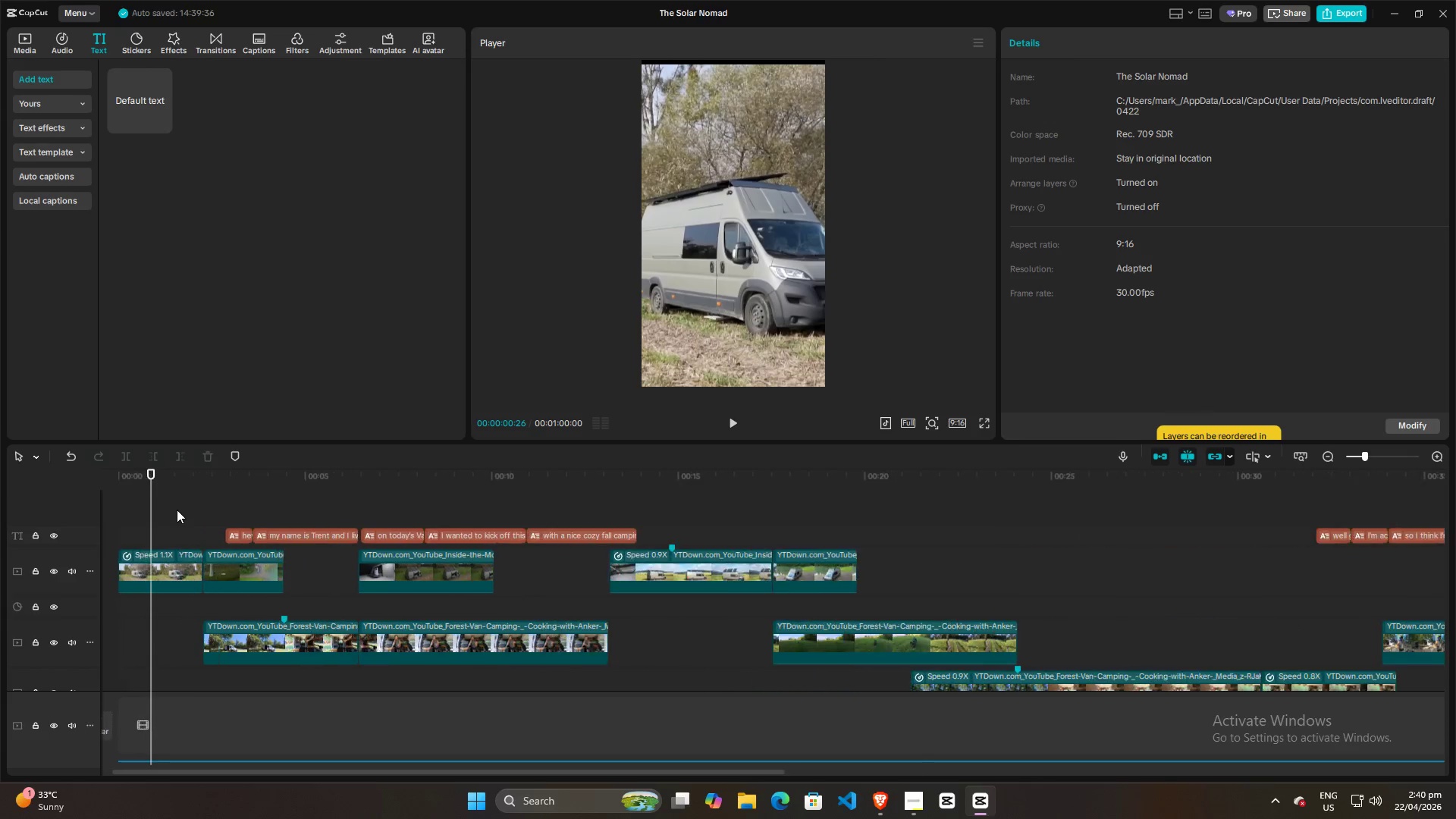 
left_click_drag(start_coordinate=[155, 504], to_coordinate=[76, 510])
 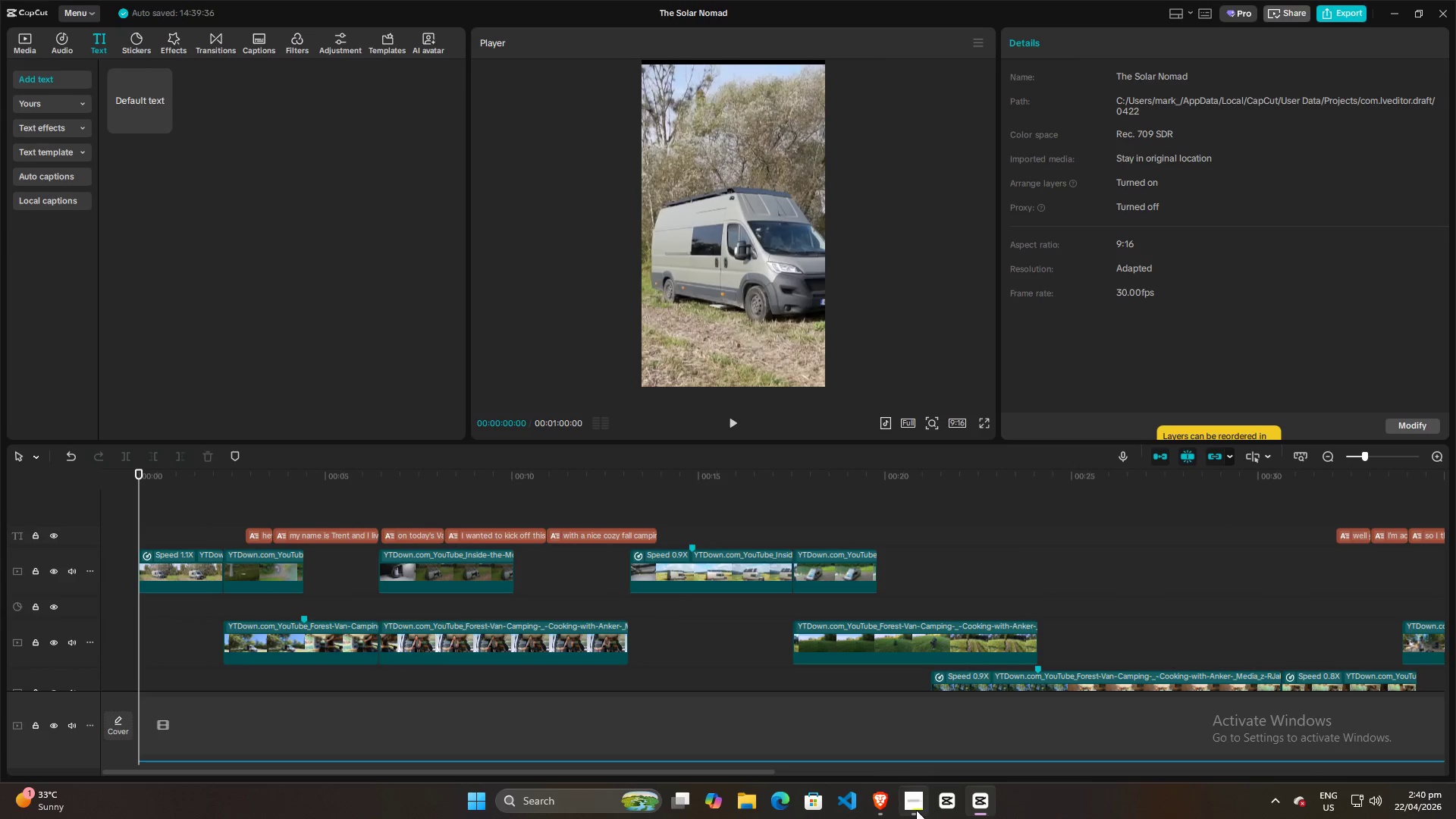 
left_click([916, 811])